 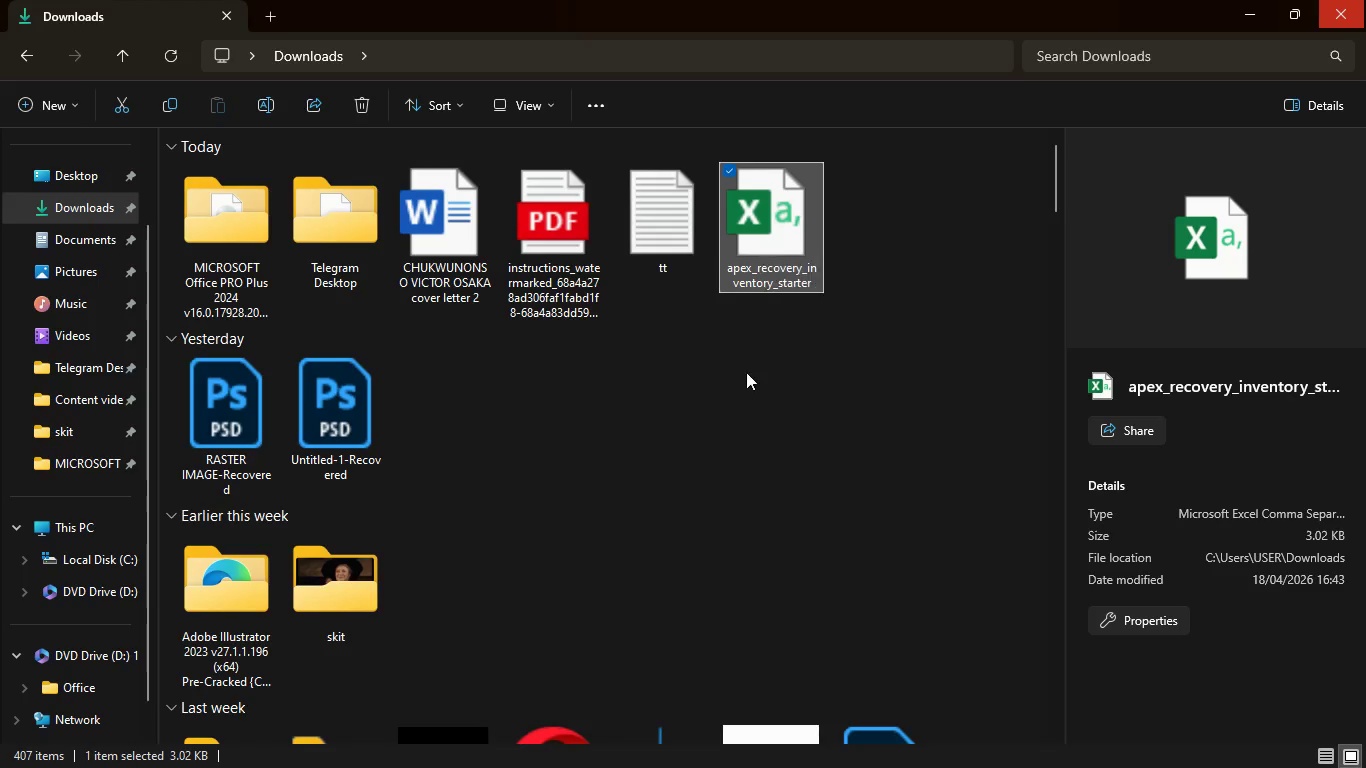 
left_click([1037, 742])
 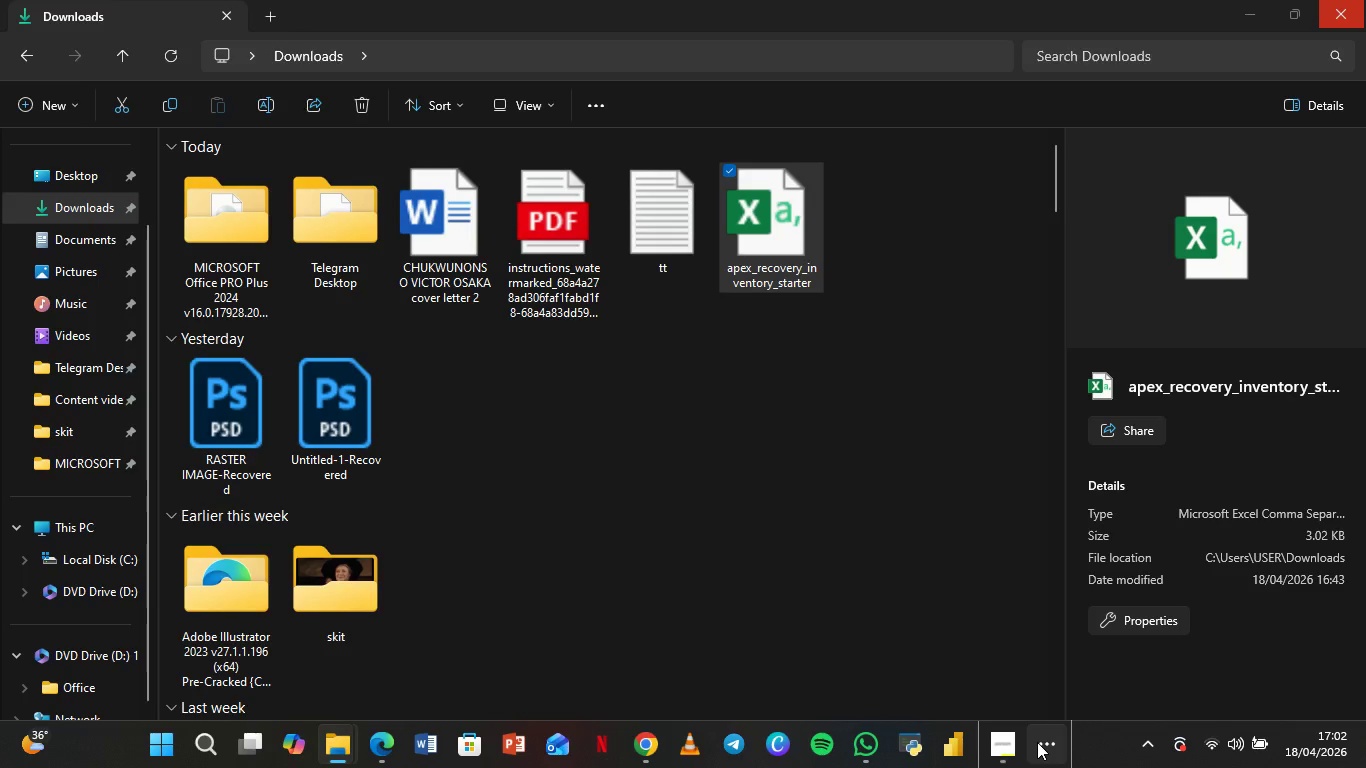 
wait(5.31)
 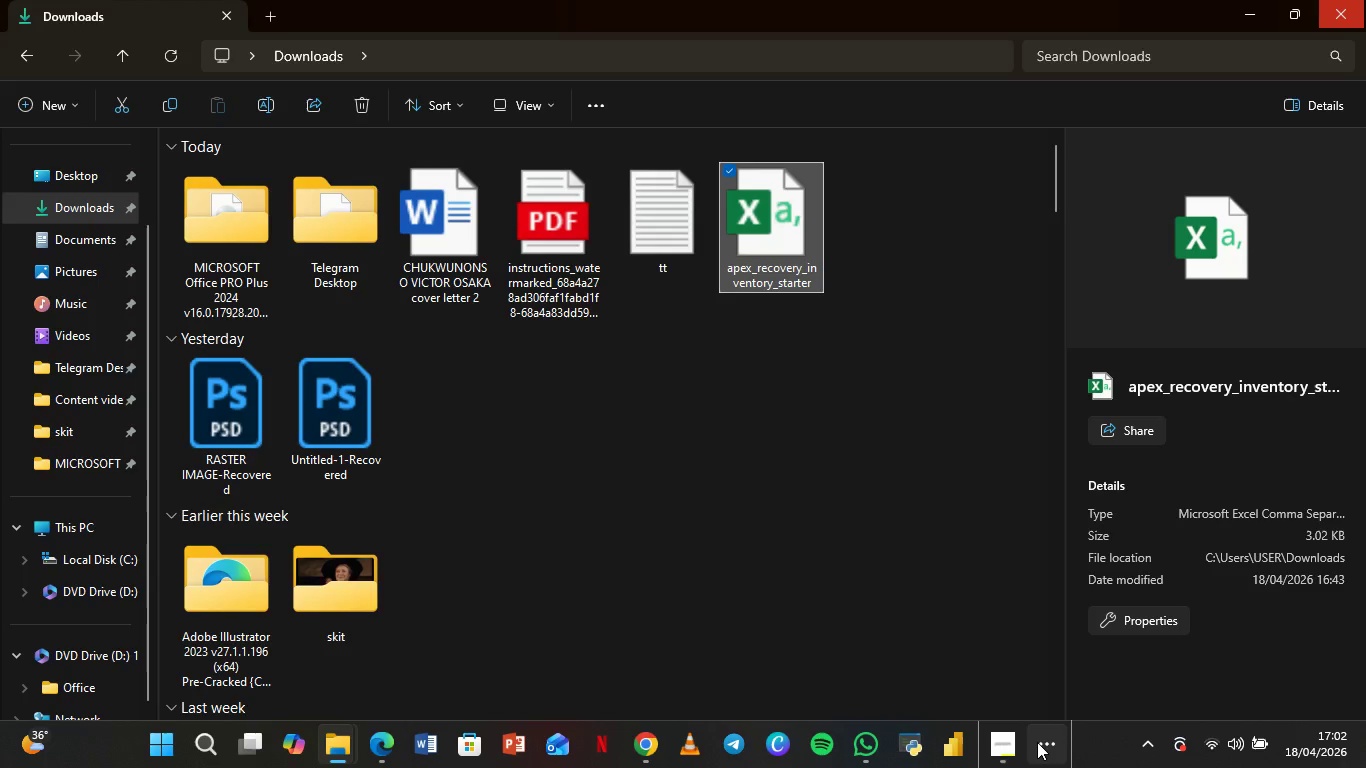 
left_click([860, 517])
 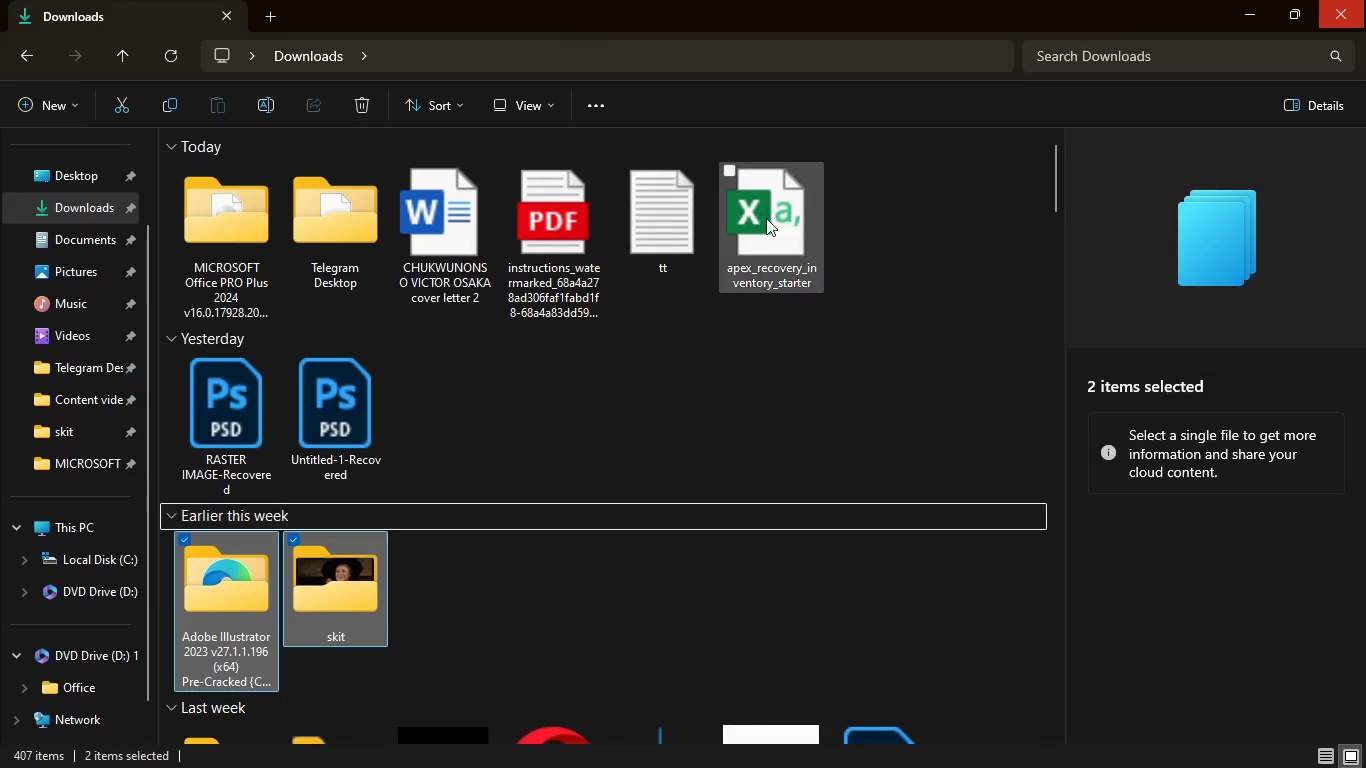 
left_click([766, 218])
 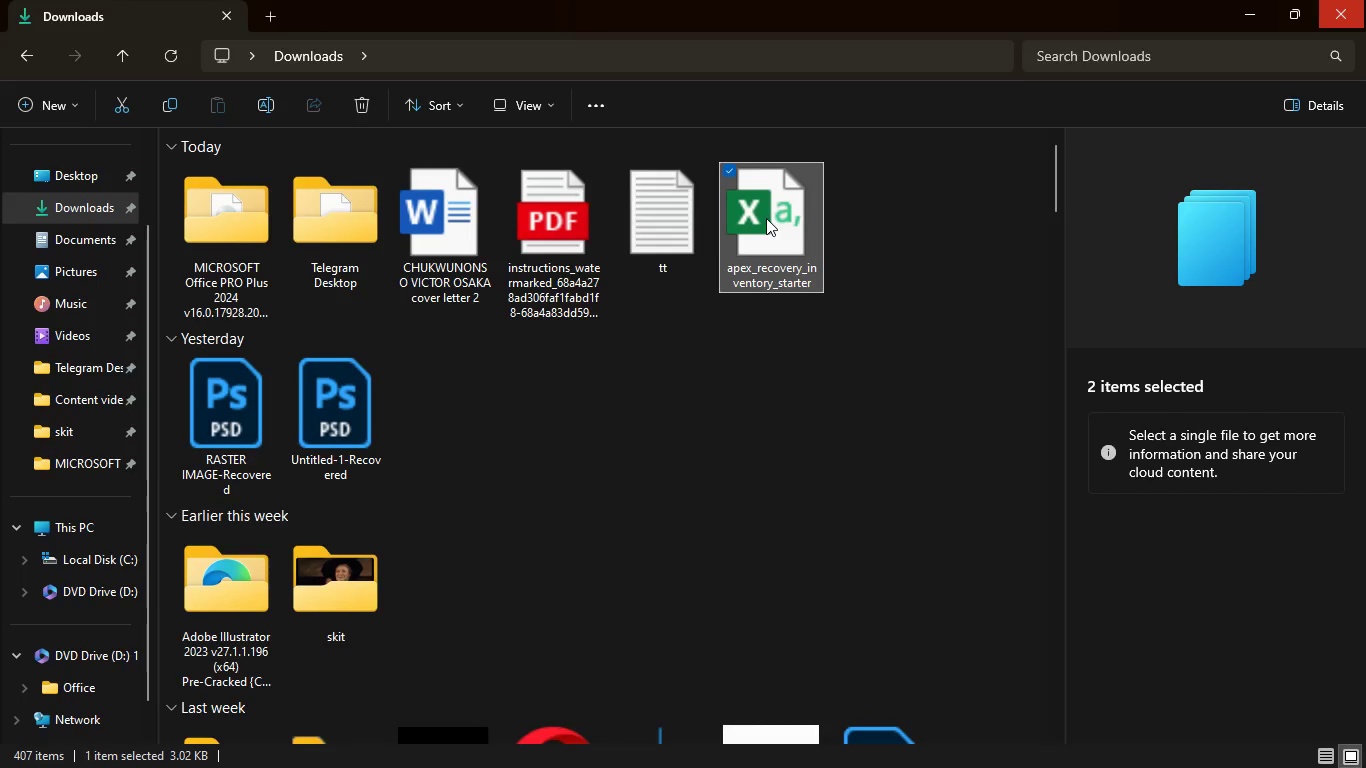 
key(Enter)
 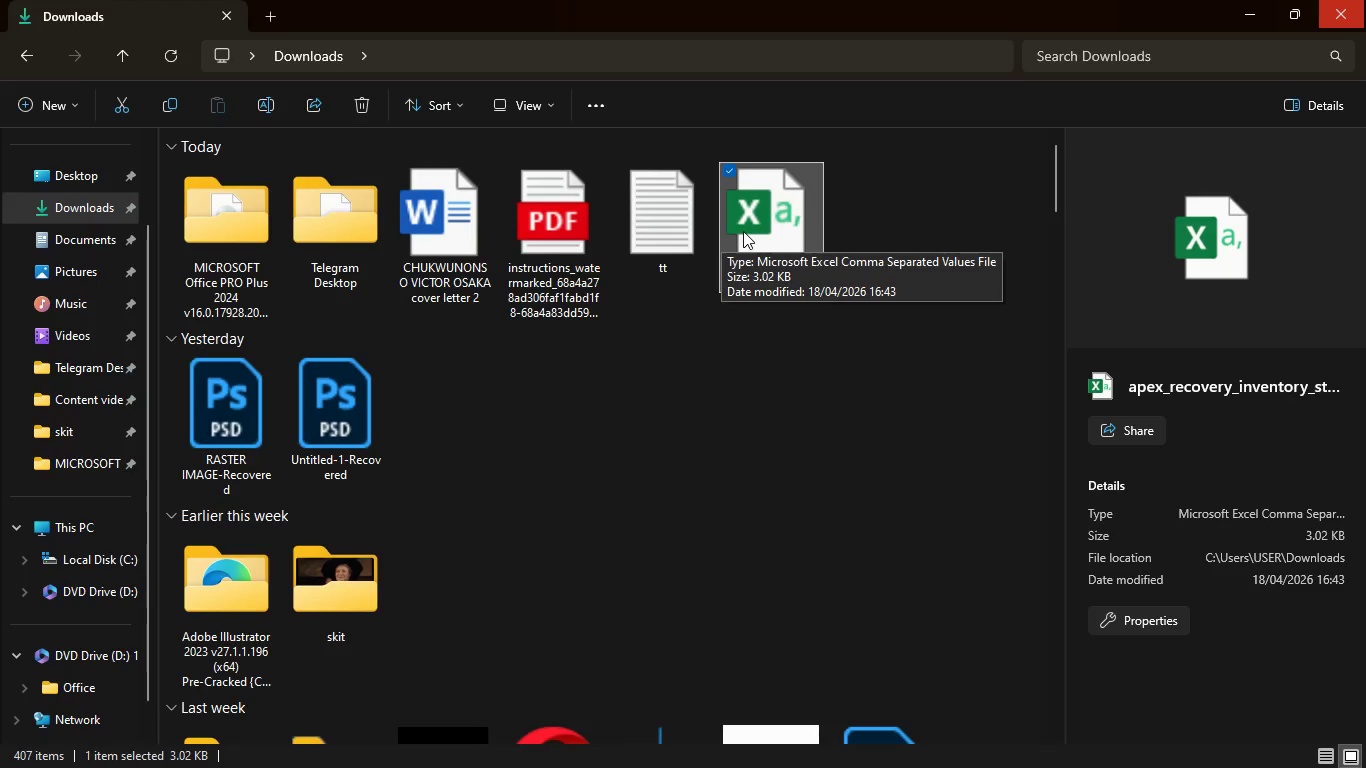 
wait(26.53)
 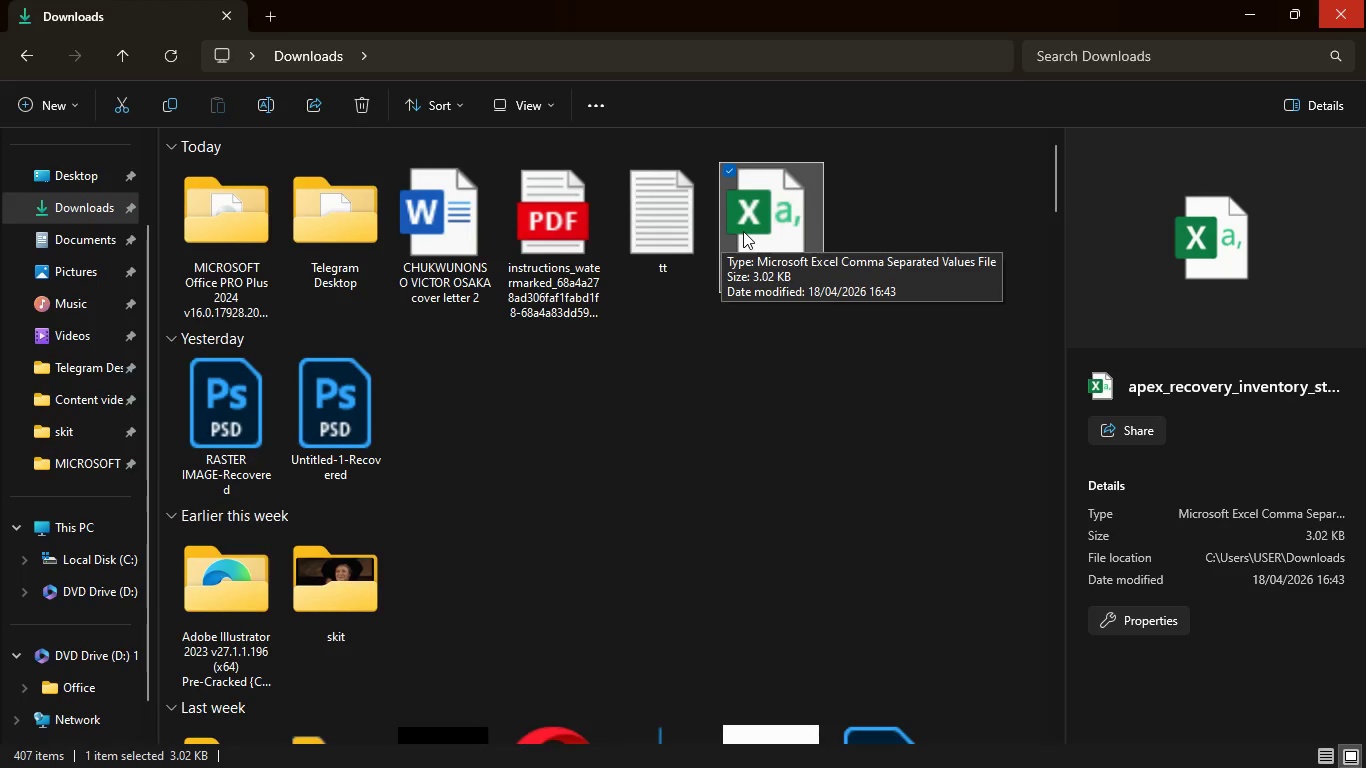 
left_click([1026, 743])
 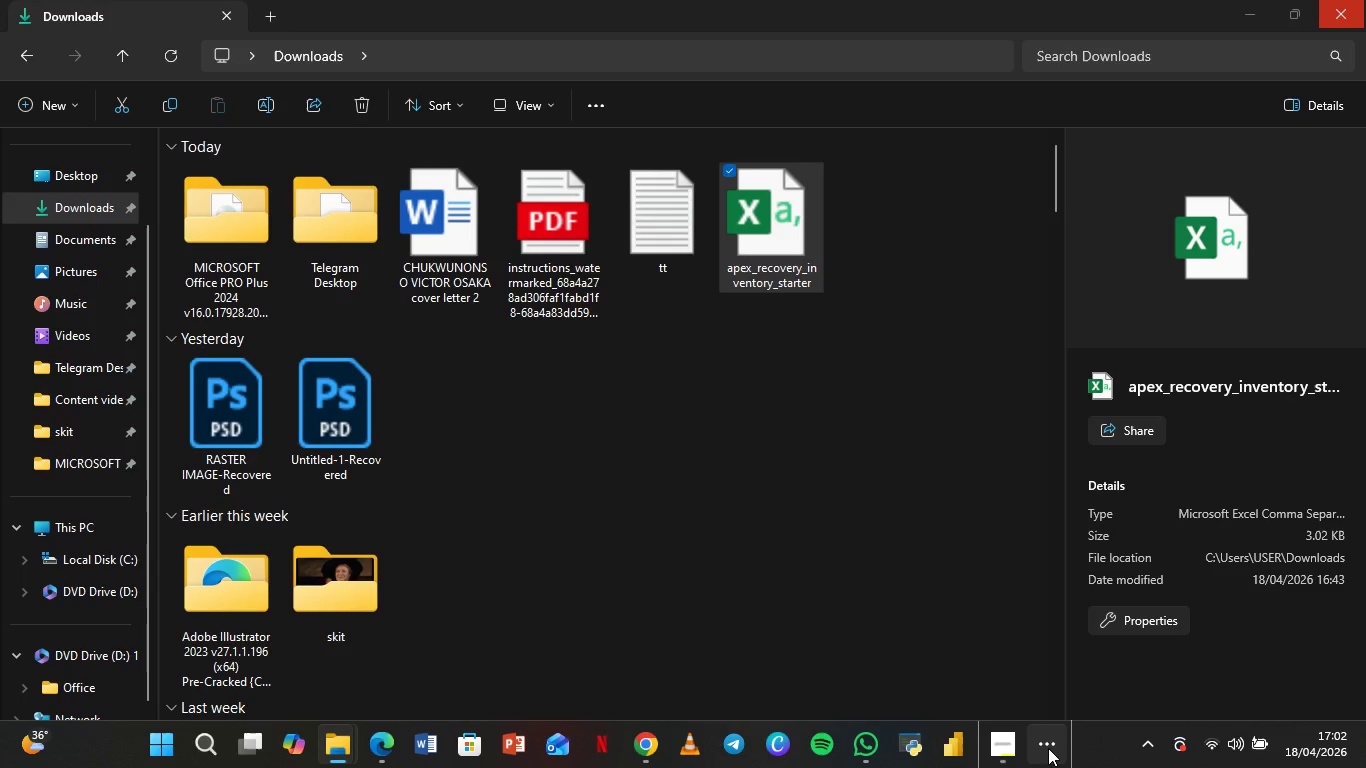 
left_click([1048, 748])
 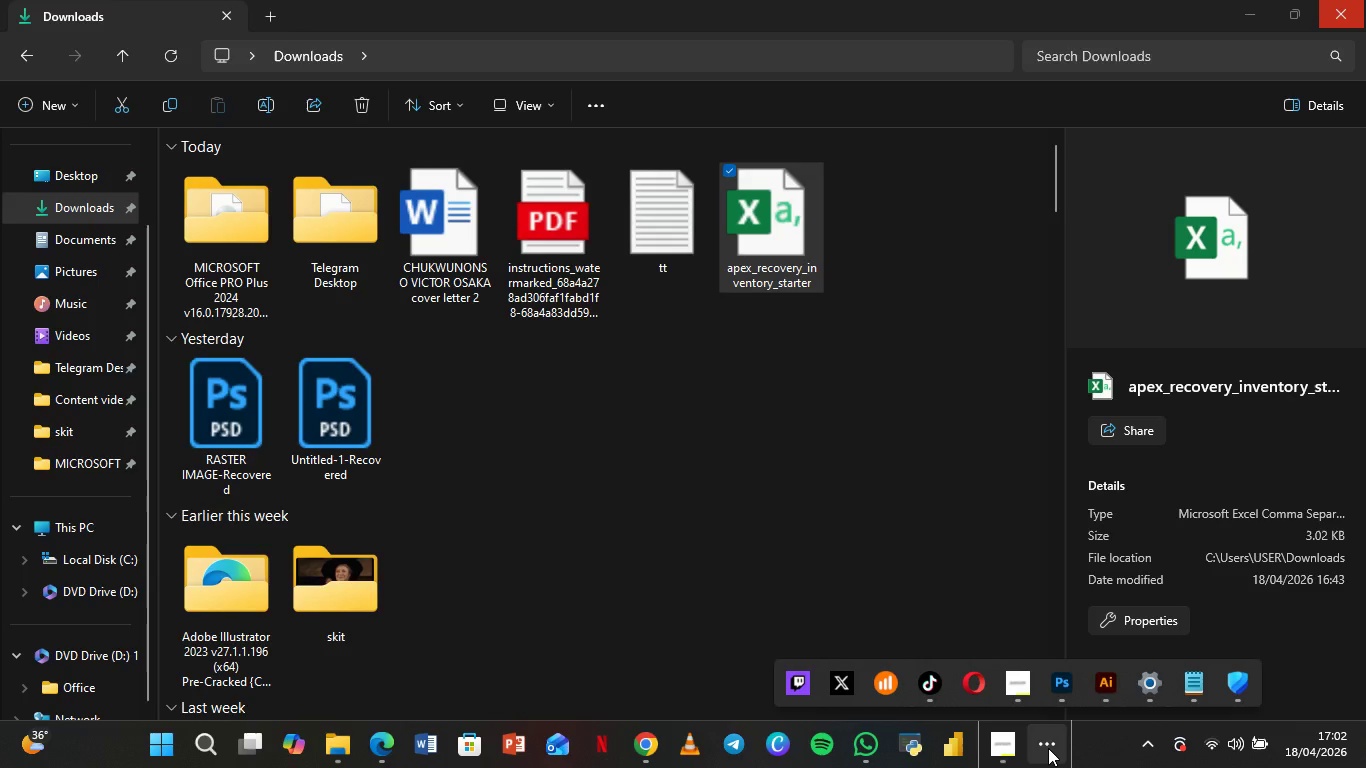 
wait(8.55)
 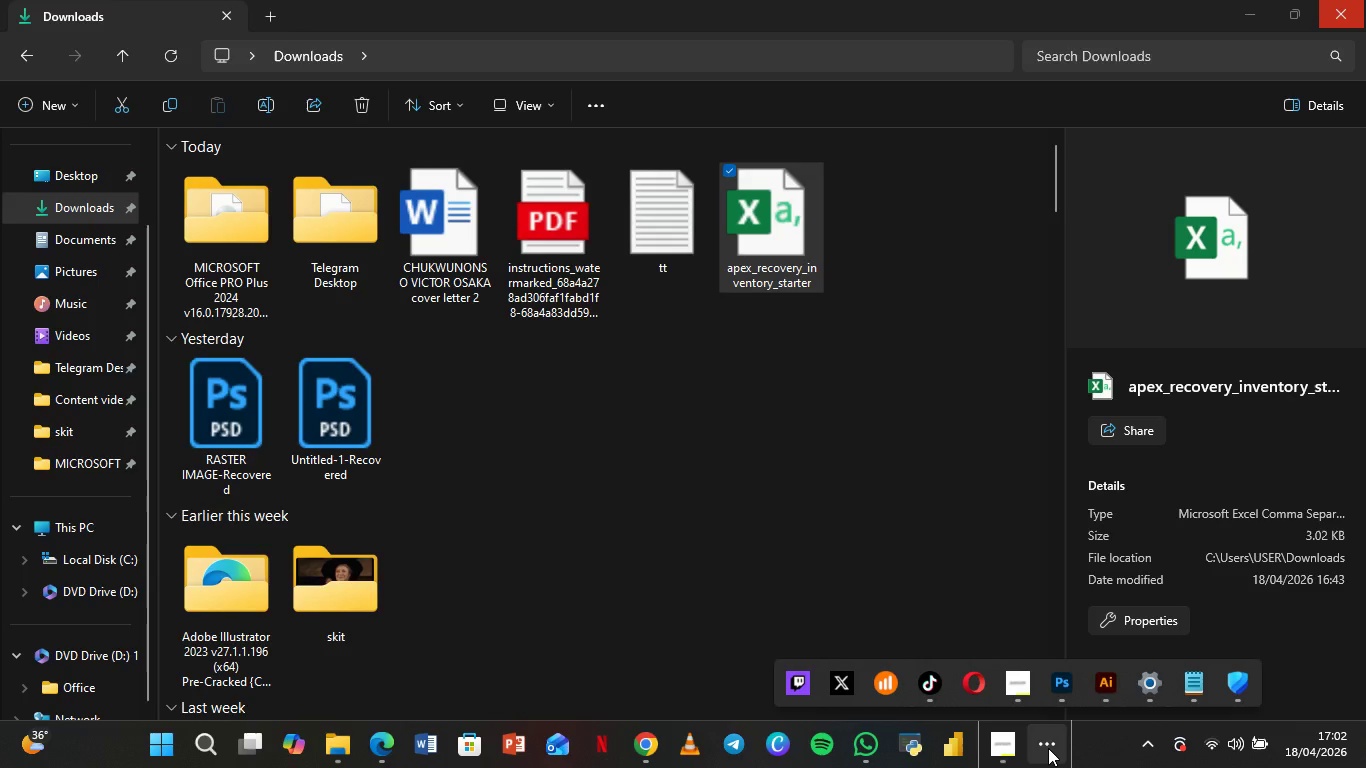 
left_click([1273, 504])
 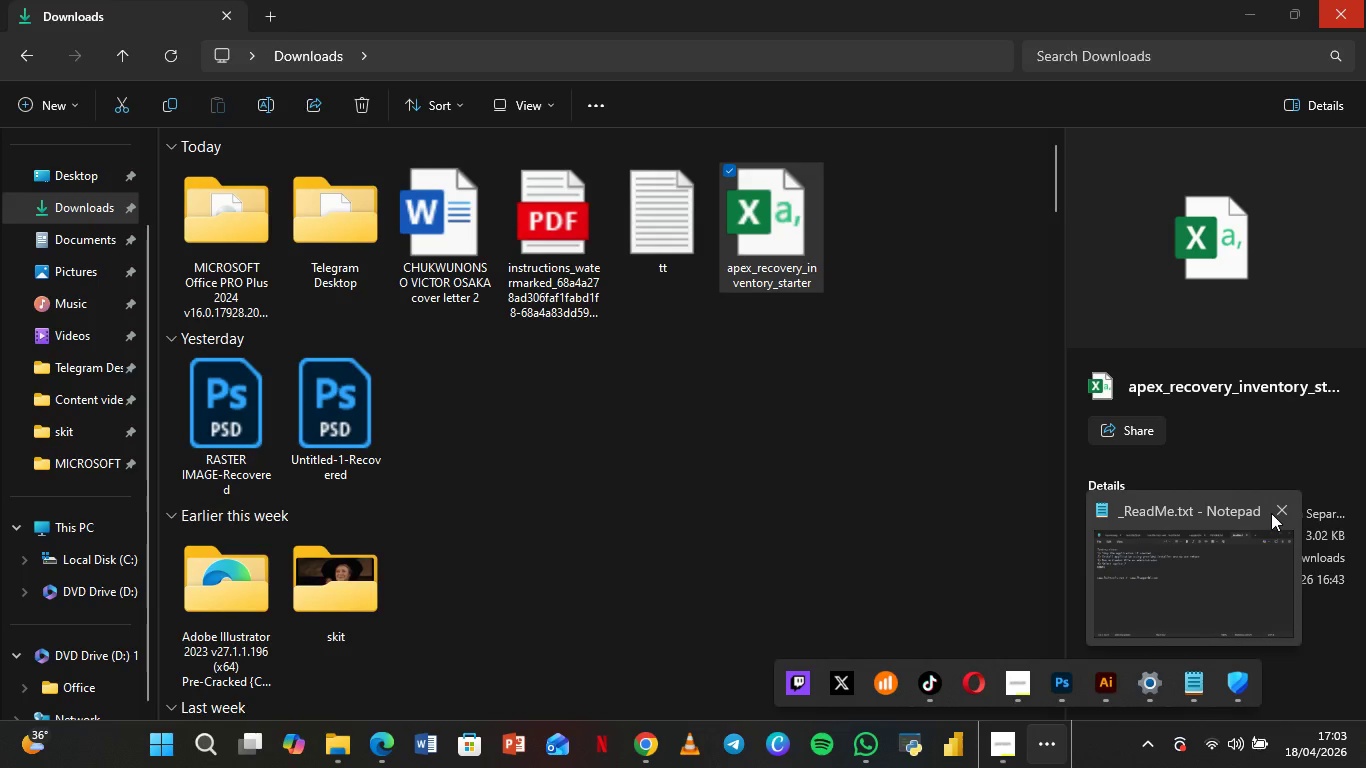 
mouse_move([1242, 661])
 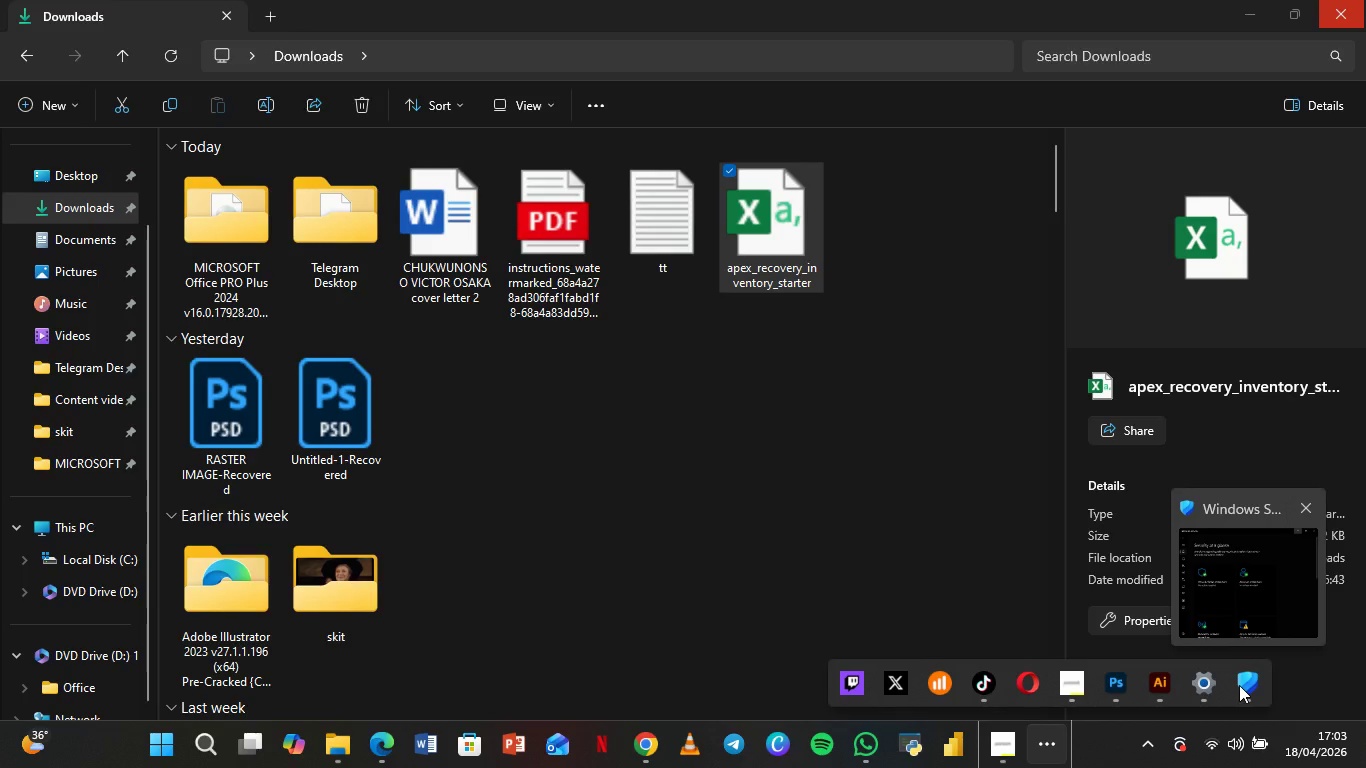 
left_click([1313, 500])
 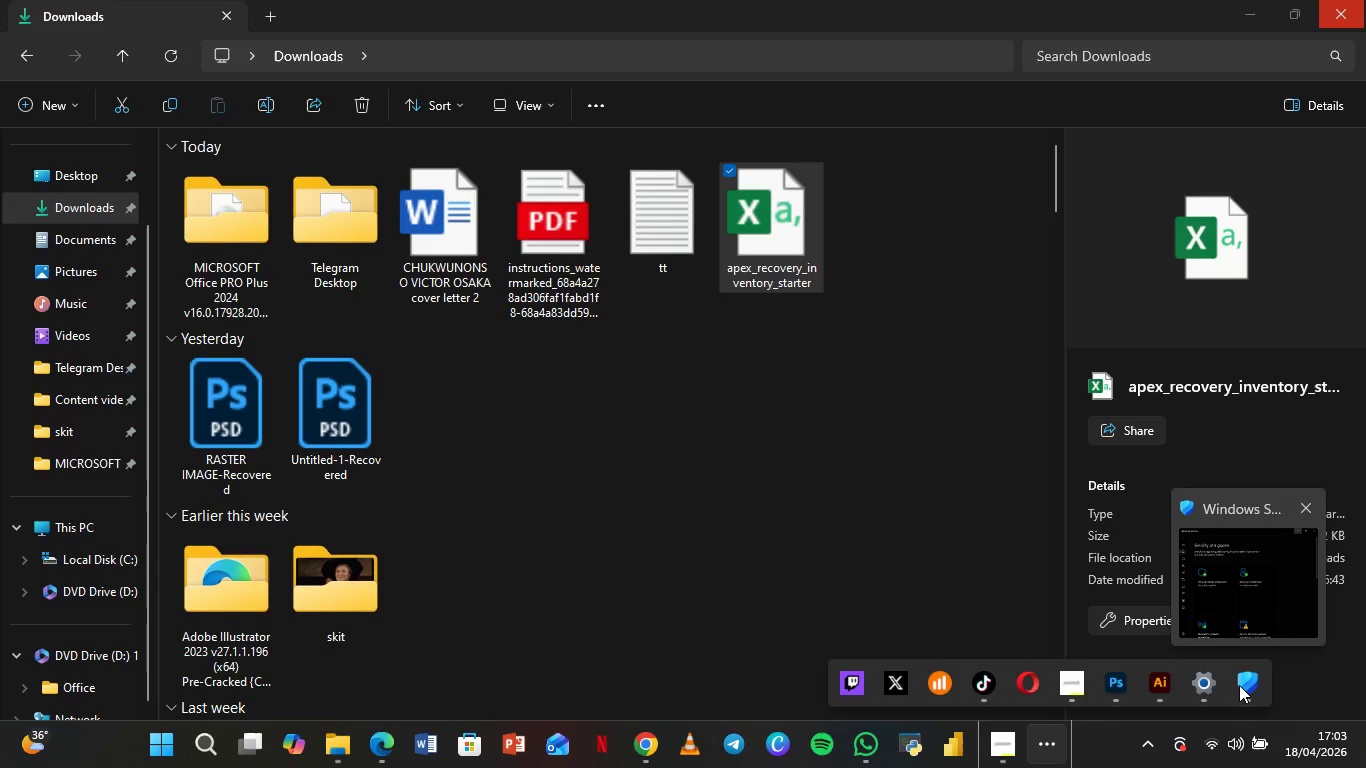 
mouse_move([1244, 614])
 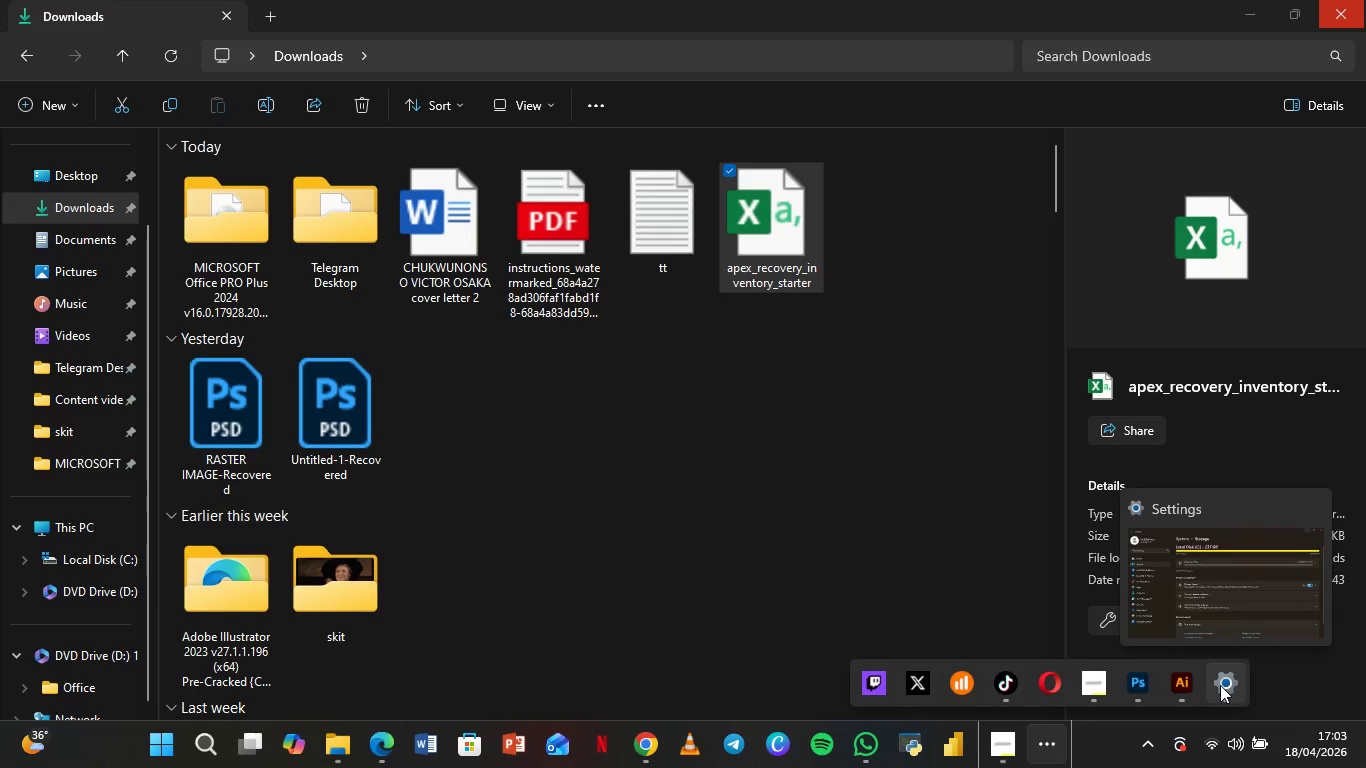 
left_click([1311, 504])
 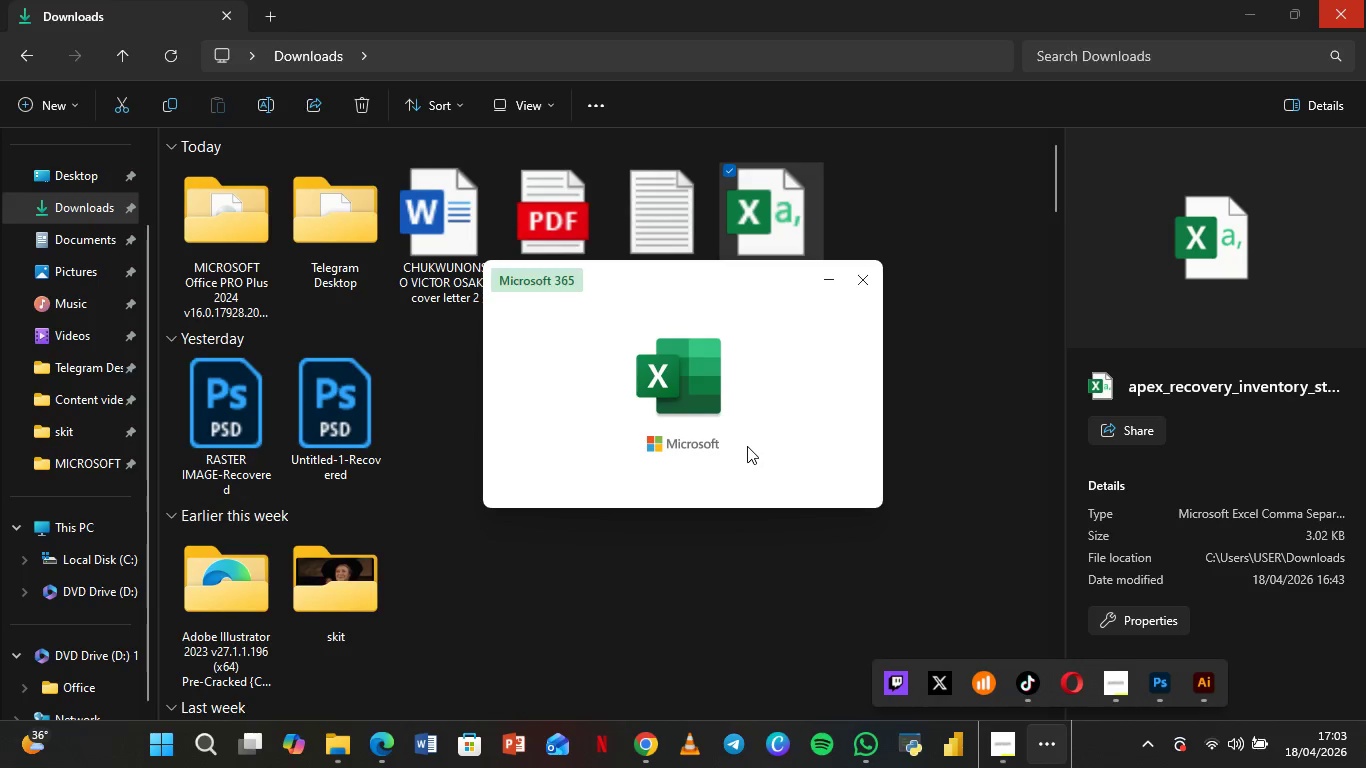 
left_click([815, 439])
 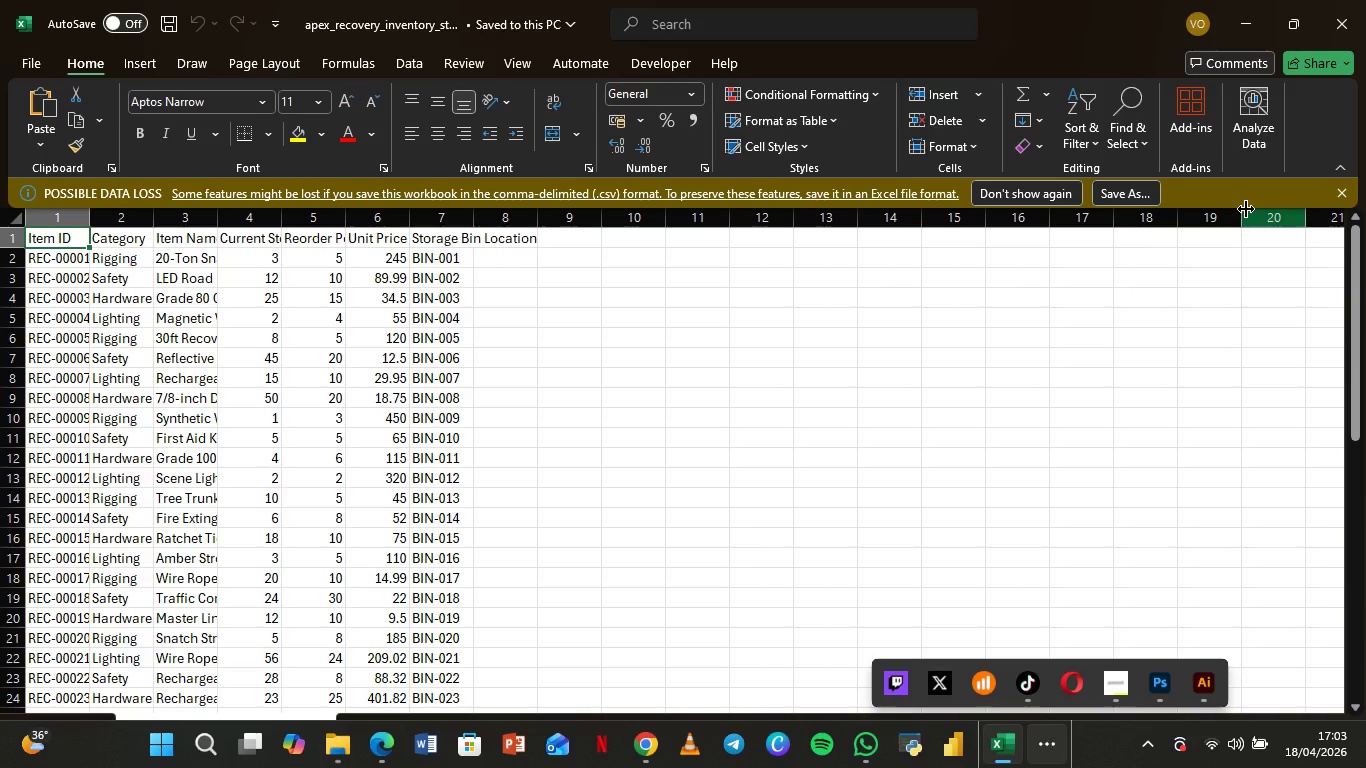 
wait(11.7)
 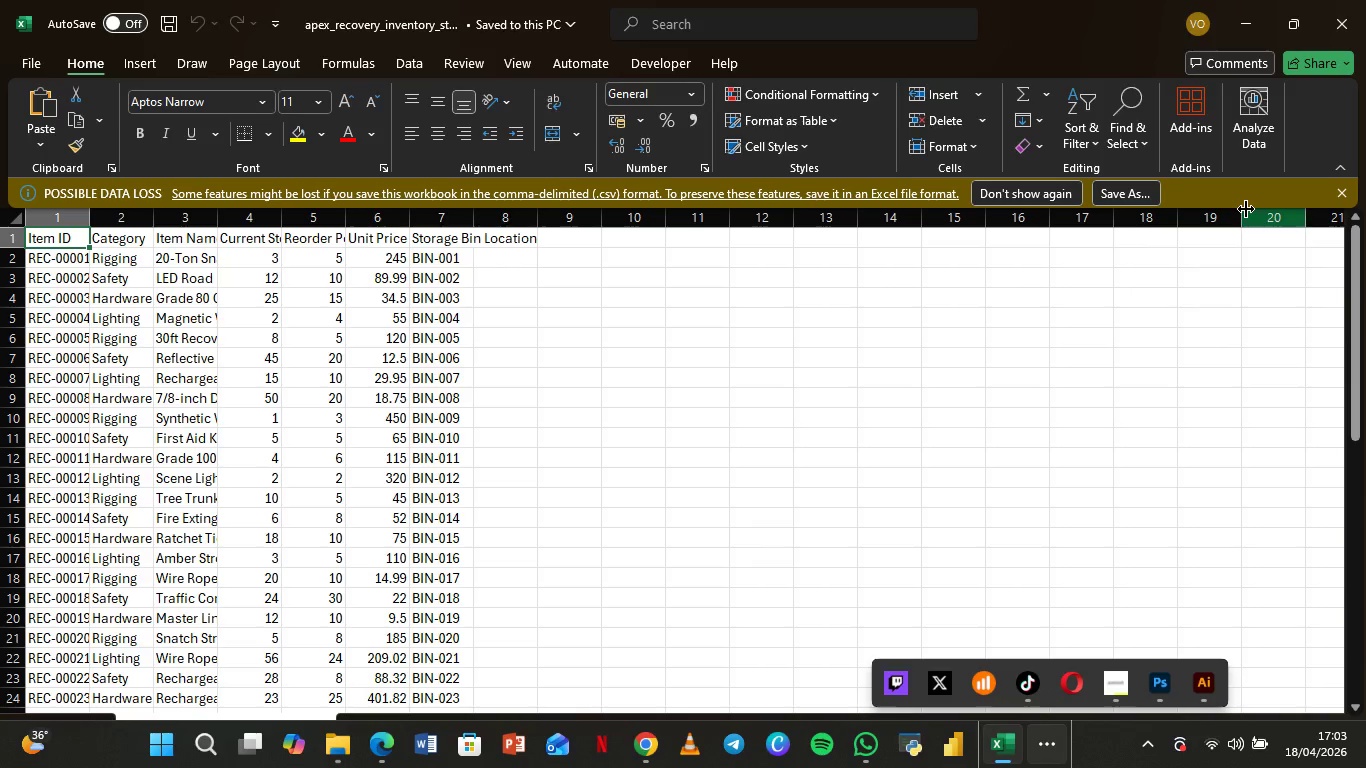 
left_click([1120, 197])
 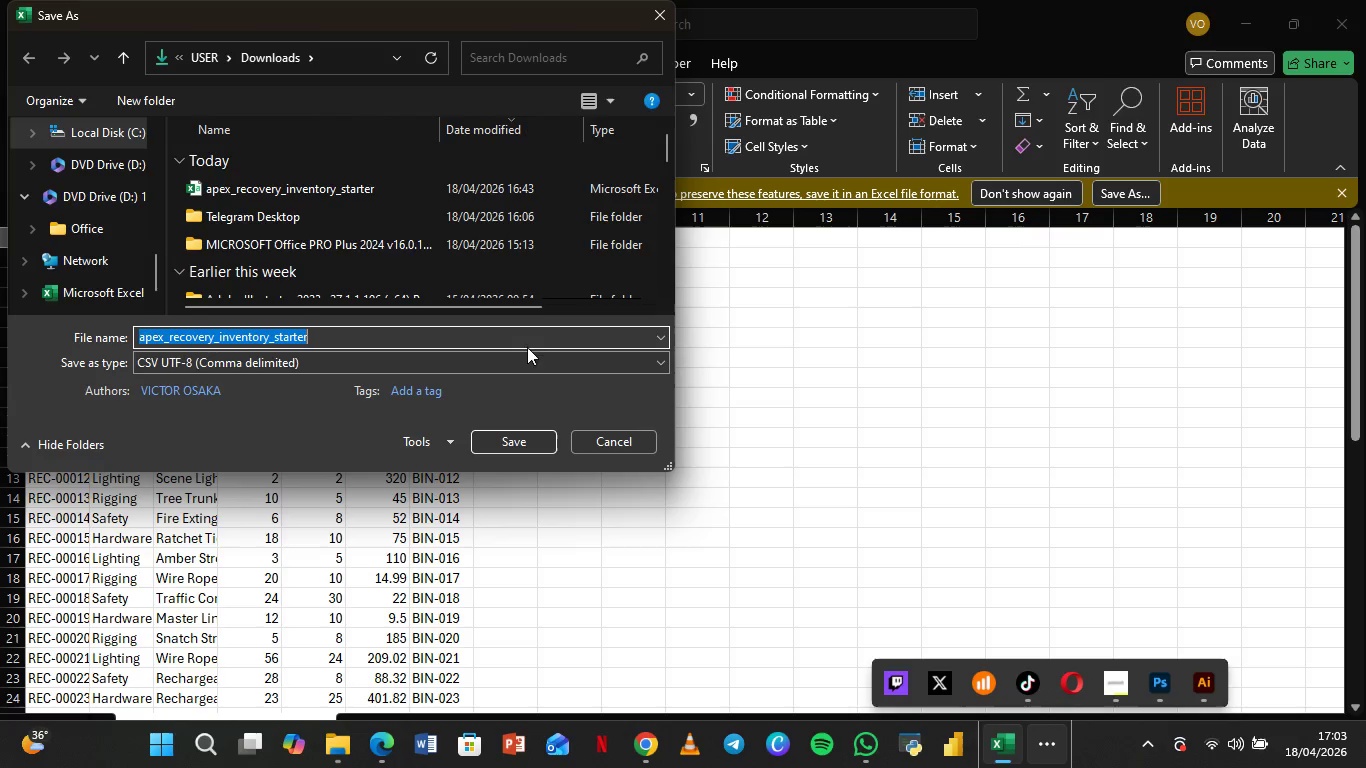 
wait(20.12)
 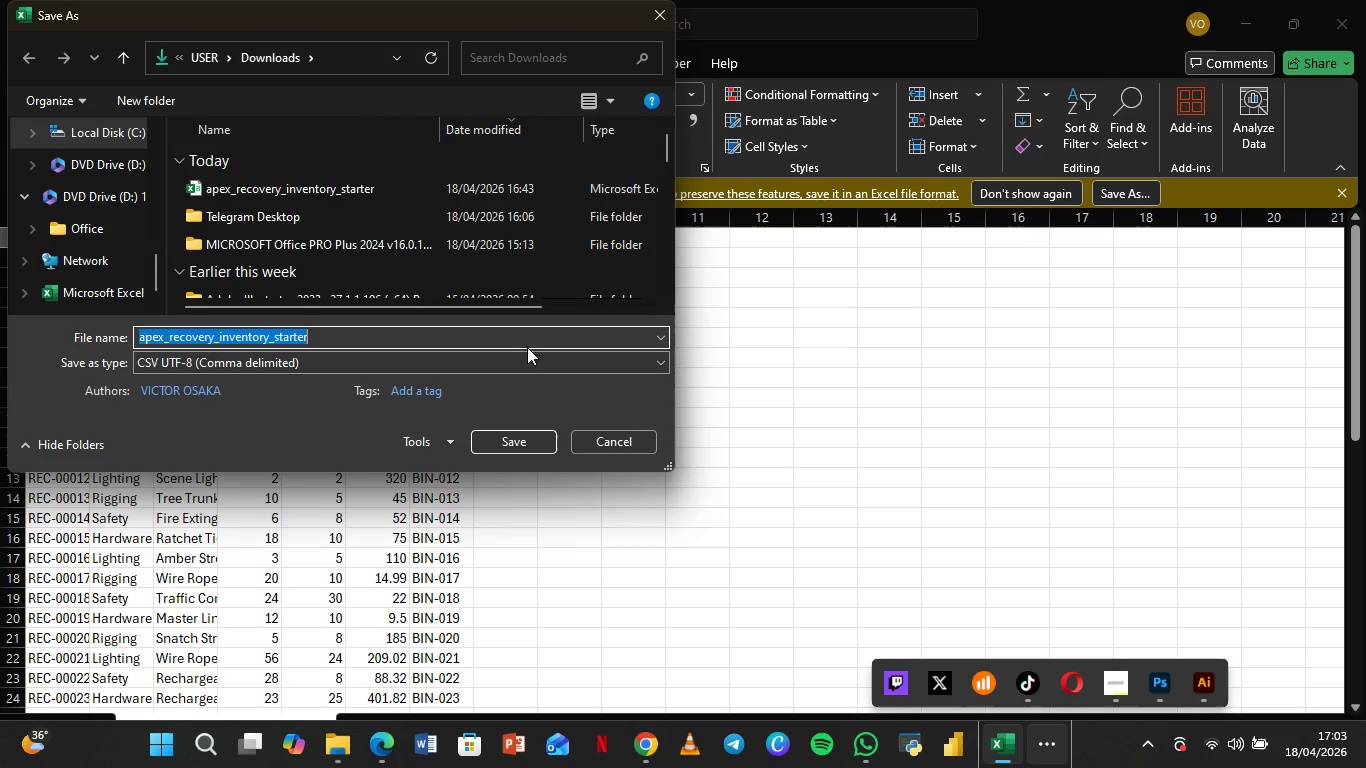 
left_click([542, 364])
 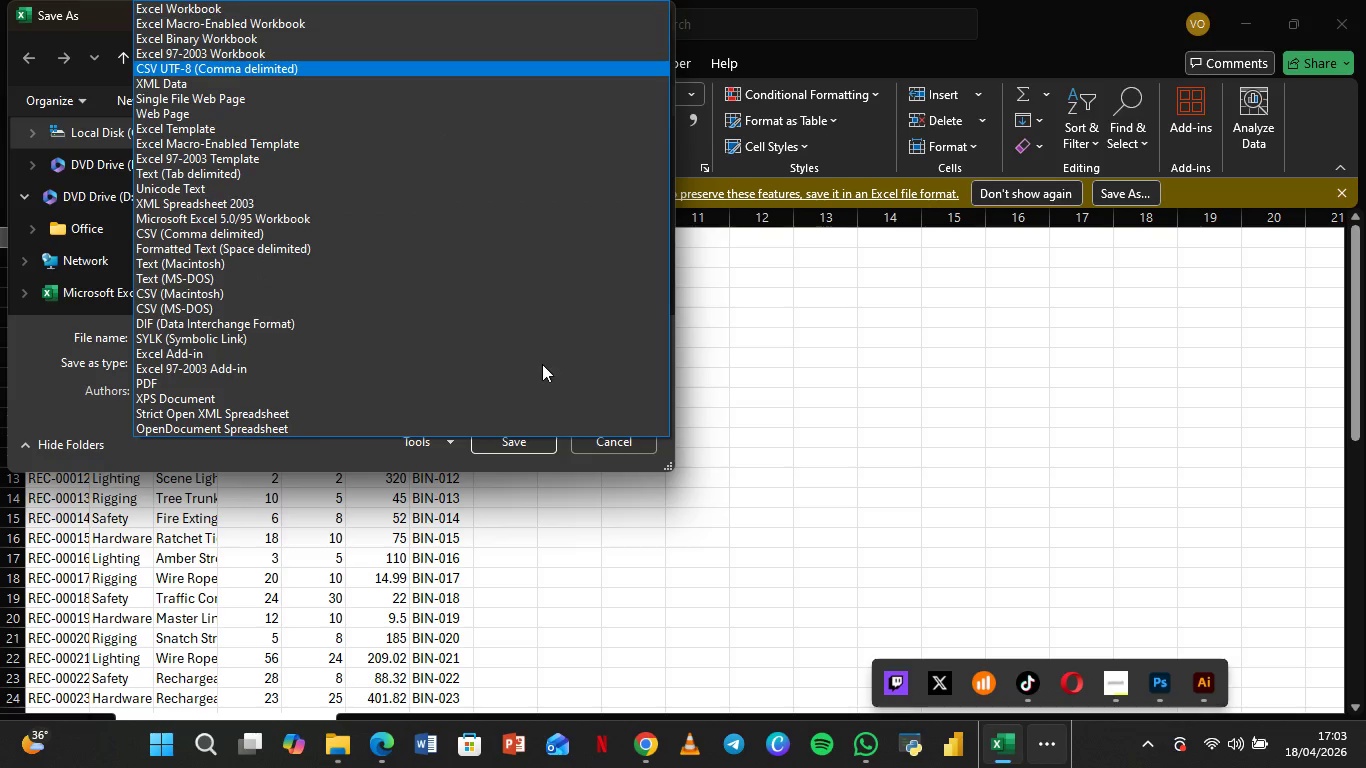 
wait(8.05)
 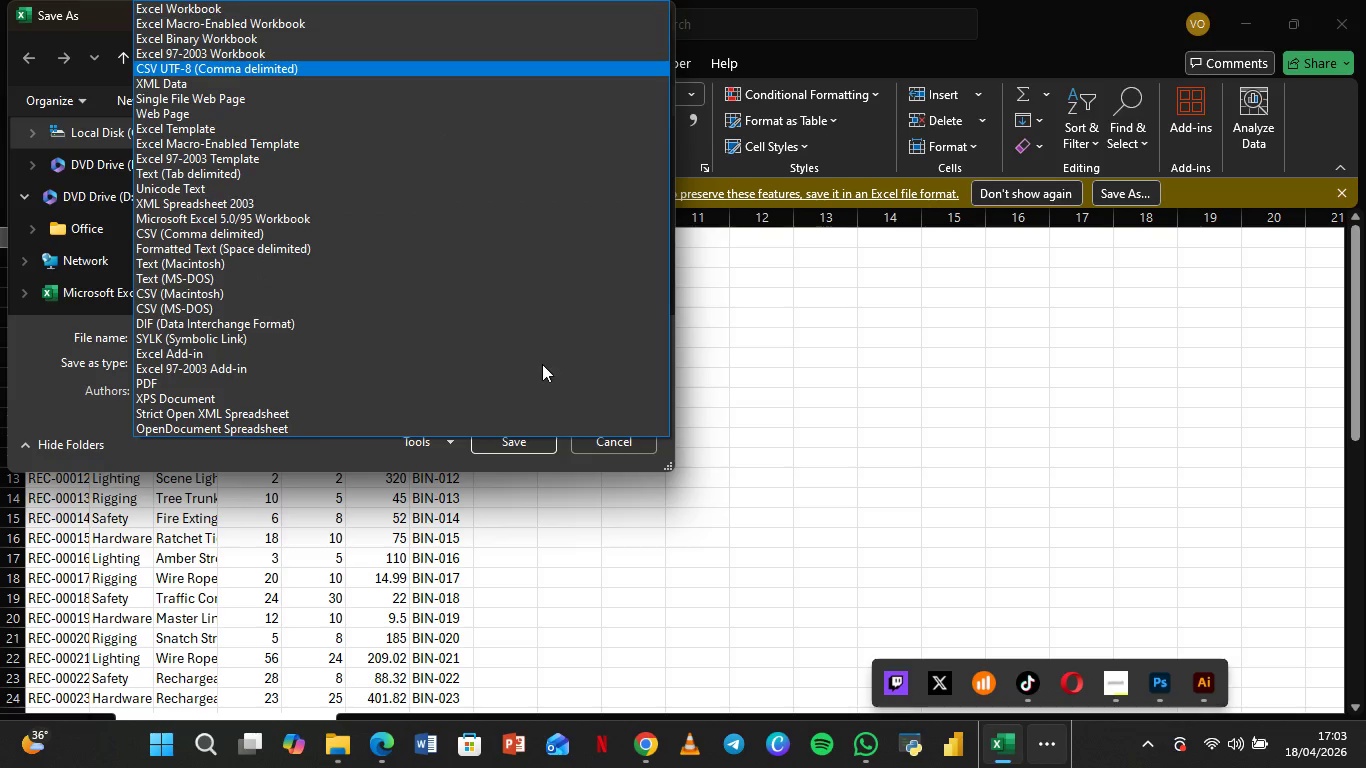 
left_click([412, 5])
 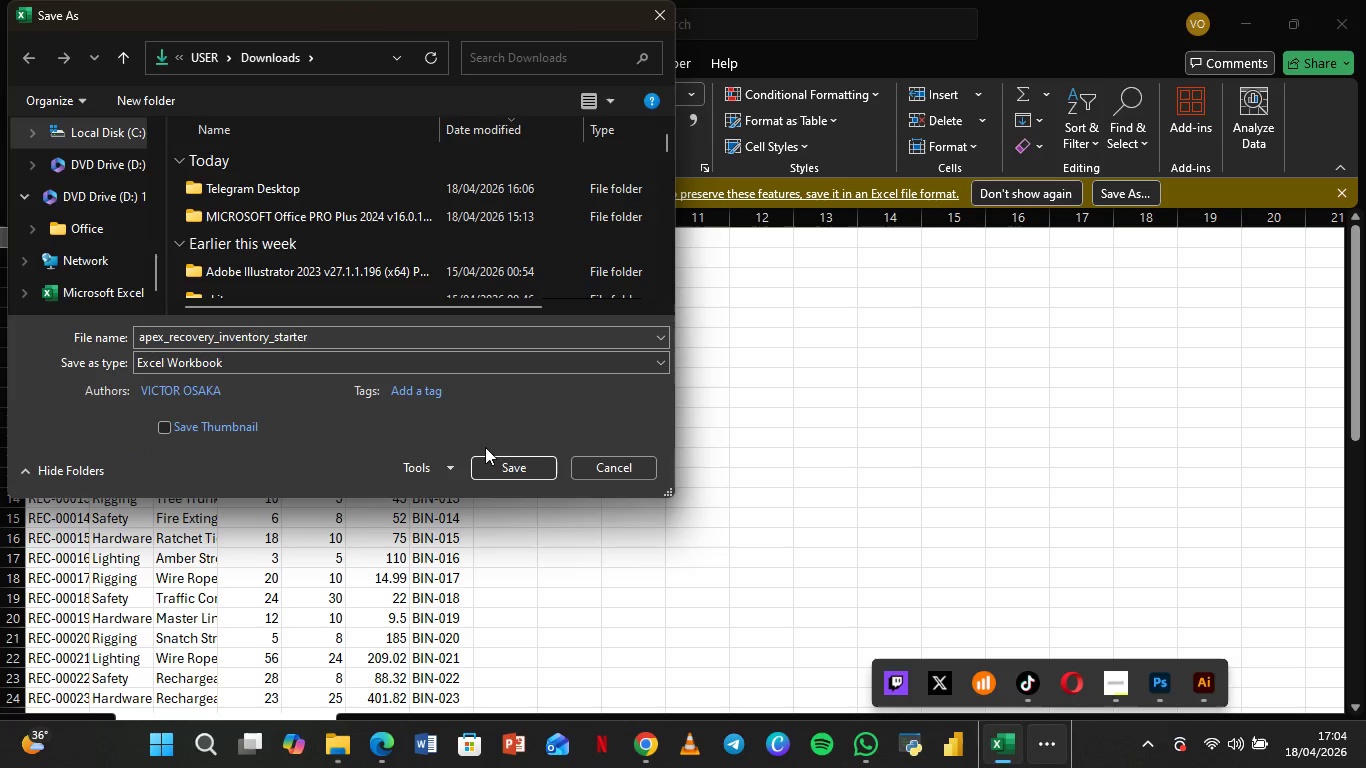 
wait(5.83)
 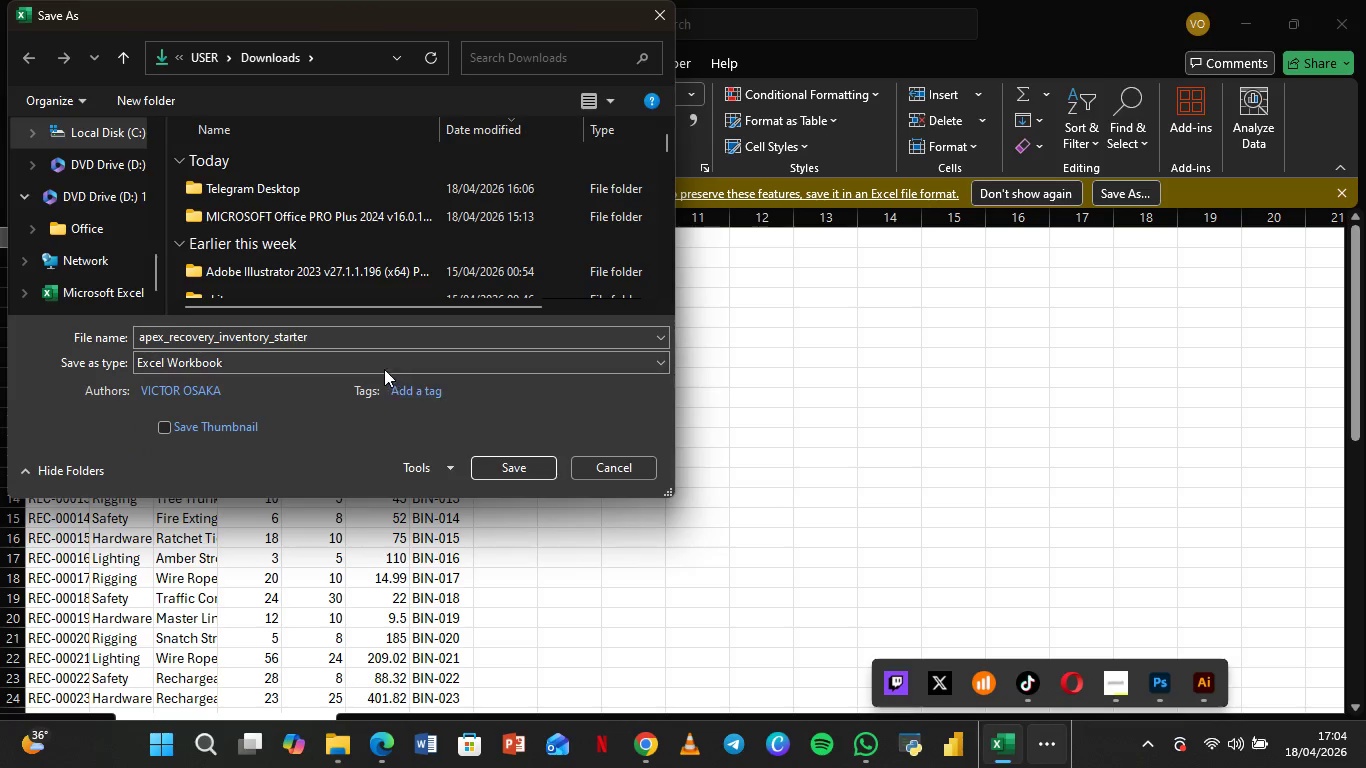 
left_click([574, 365])
 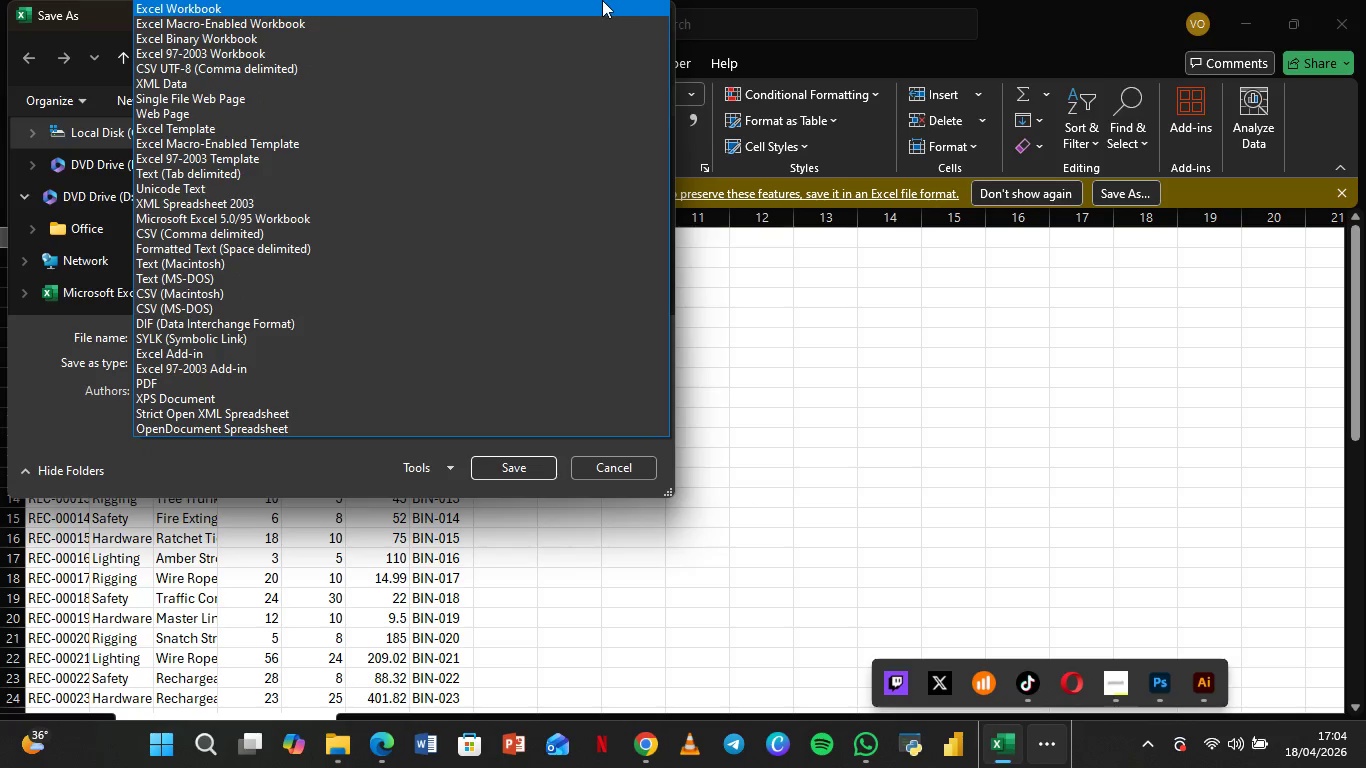 
left_click([600, 0])
 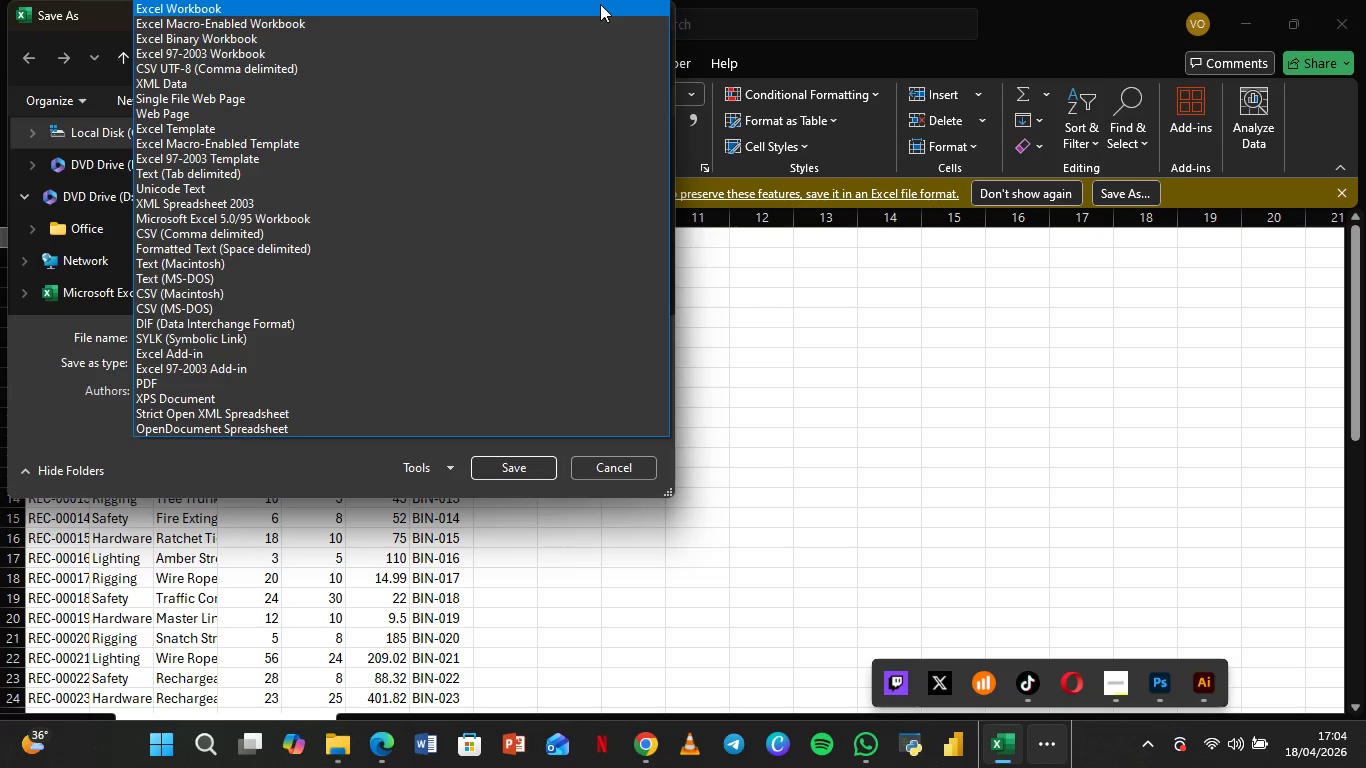 
left_click([600, 8])
 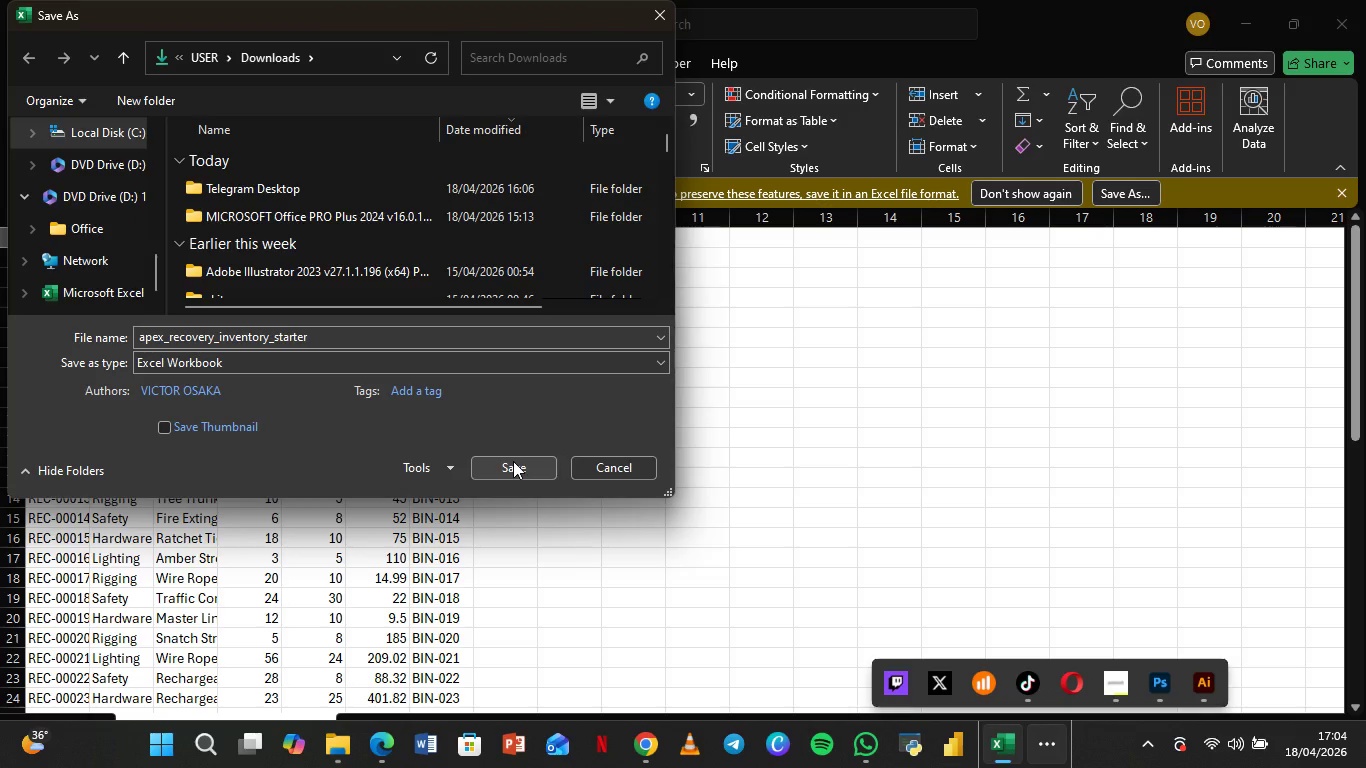 
left_click([513, 461])
 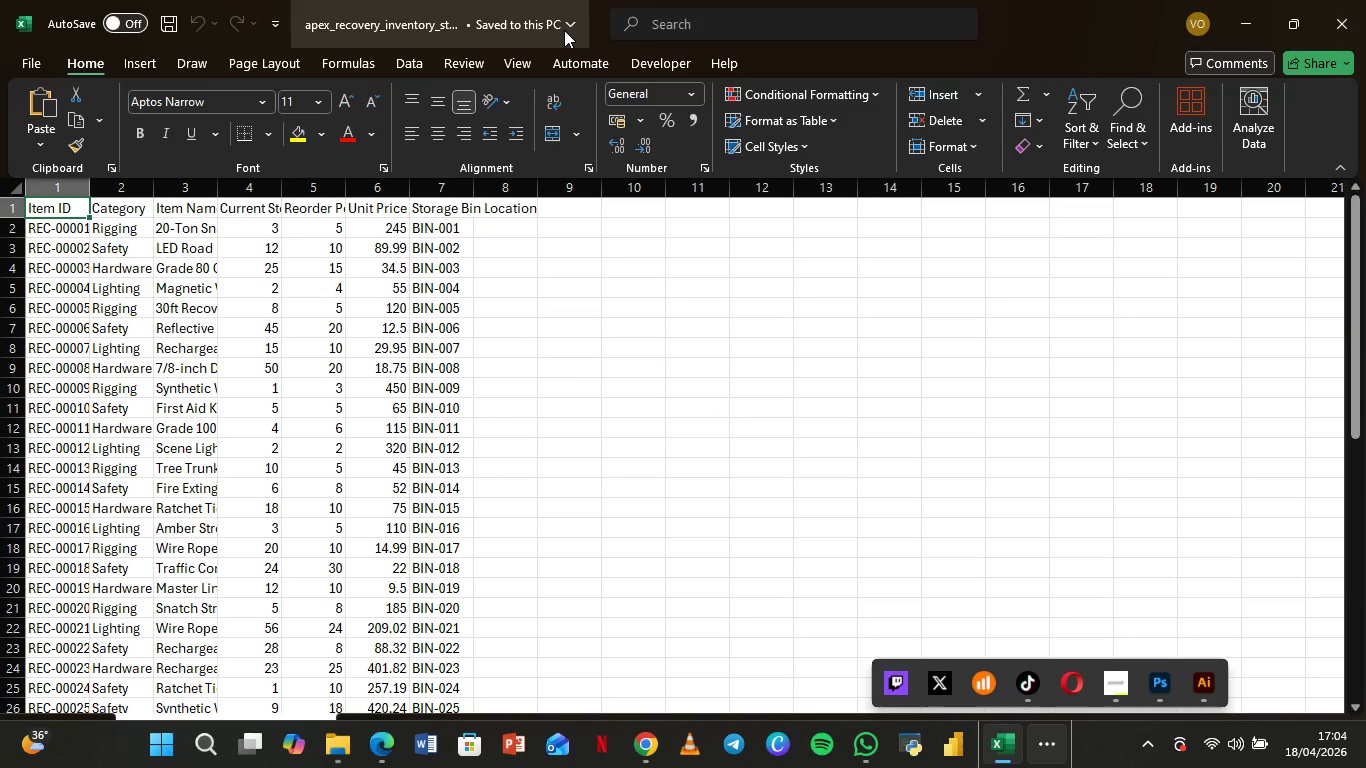 
left_click([569, 24])
 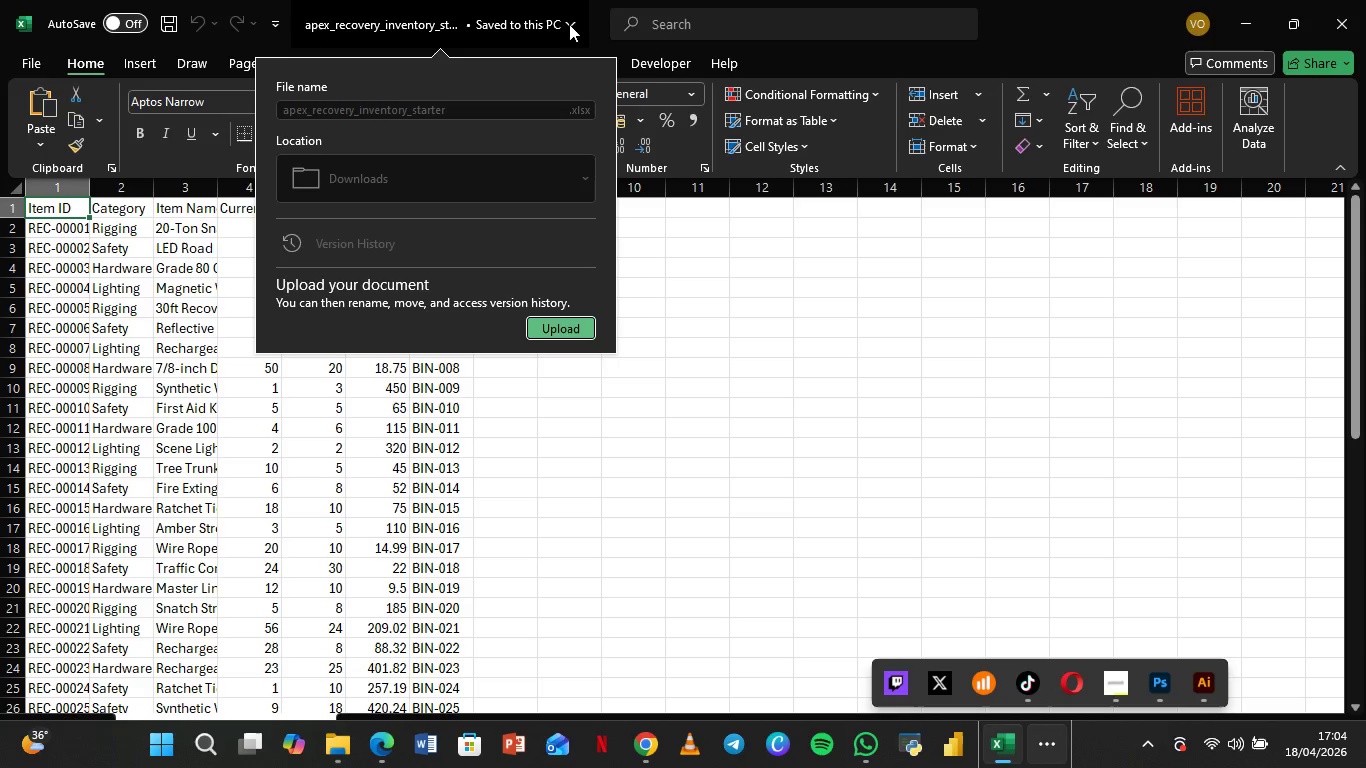 
left_click([569, 24])
 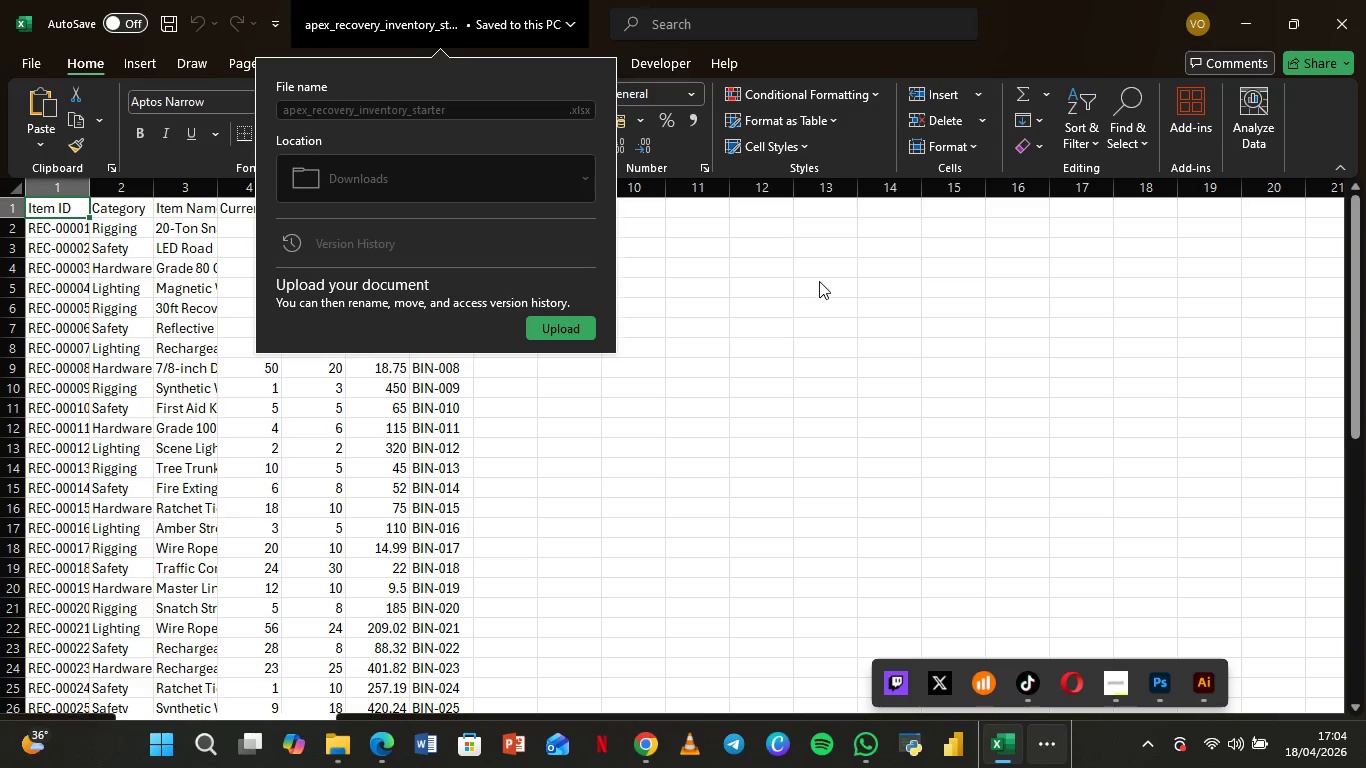 
left_click([815, 295])
 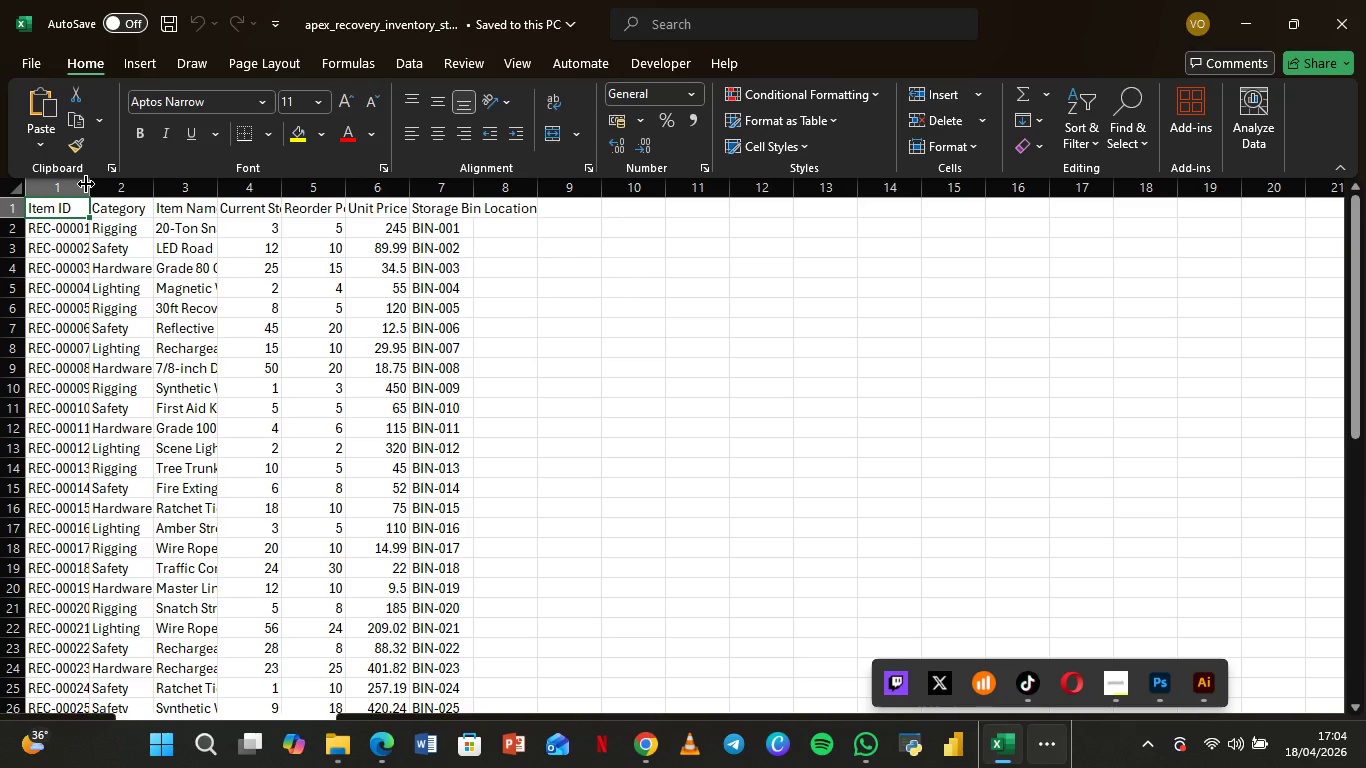 
double_click([88, 186])
 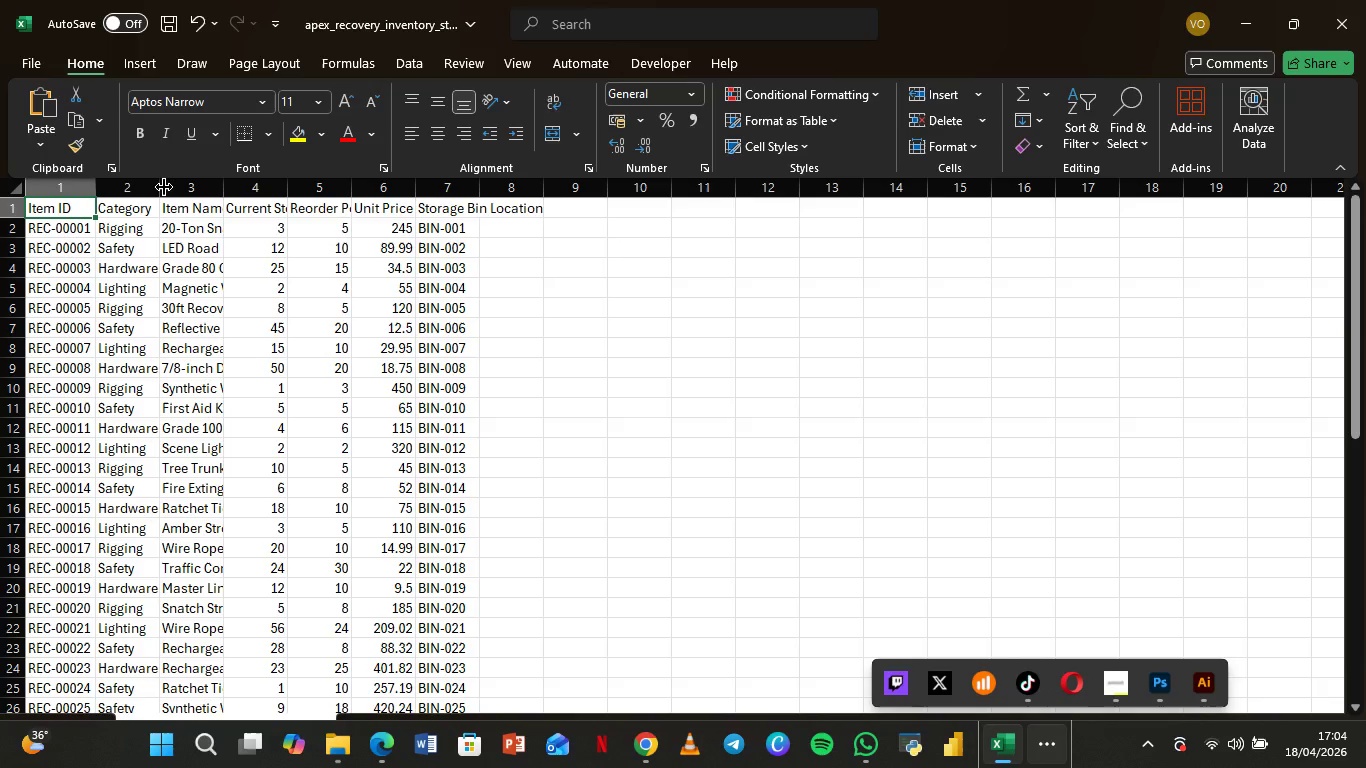 
double_click([164, 187])
 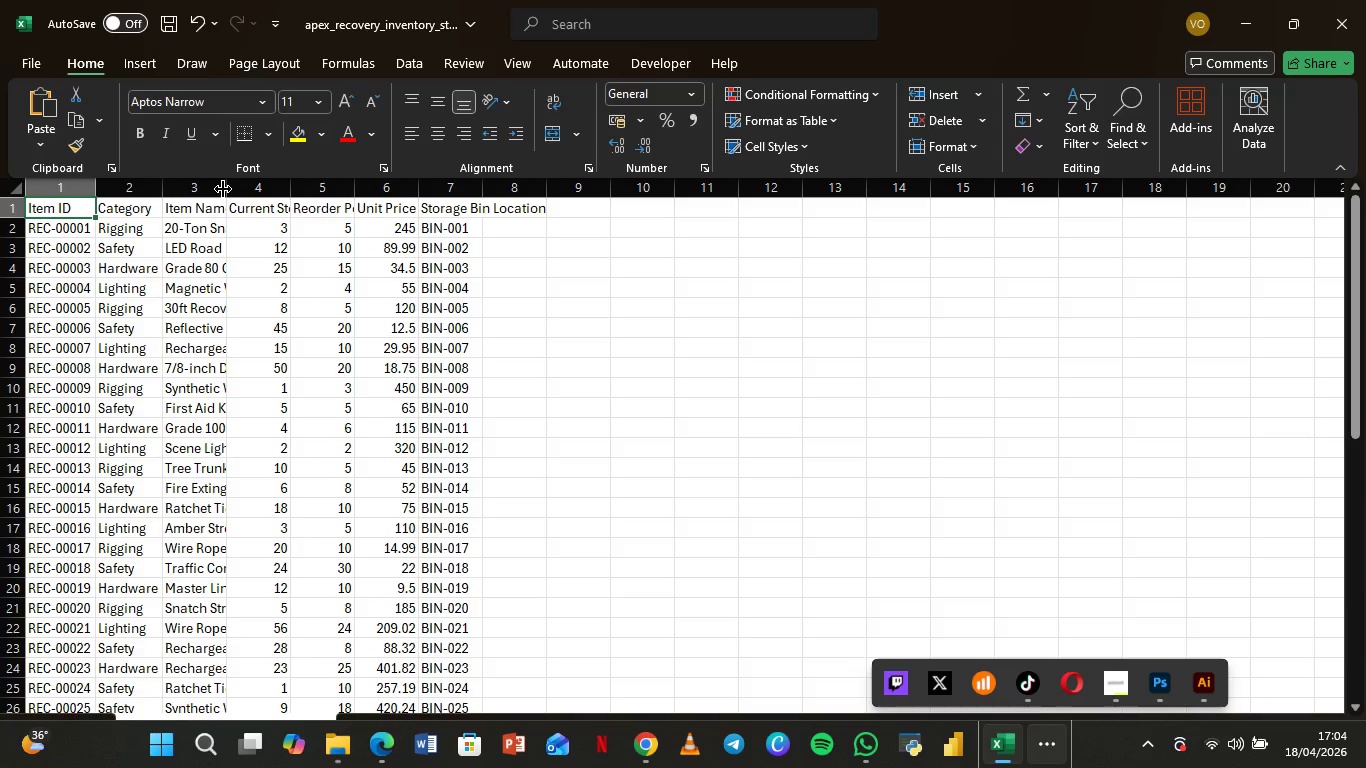 
double_click([223, 189])
 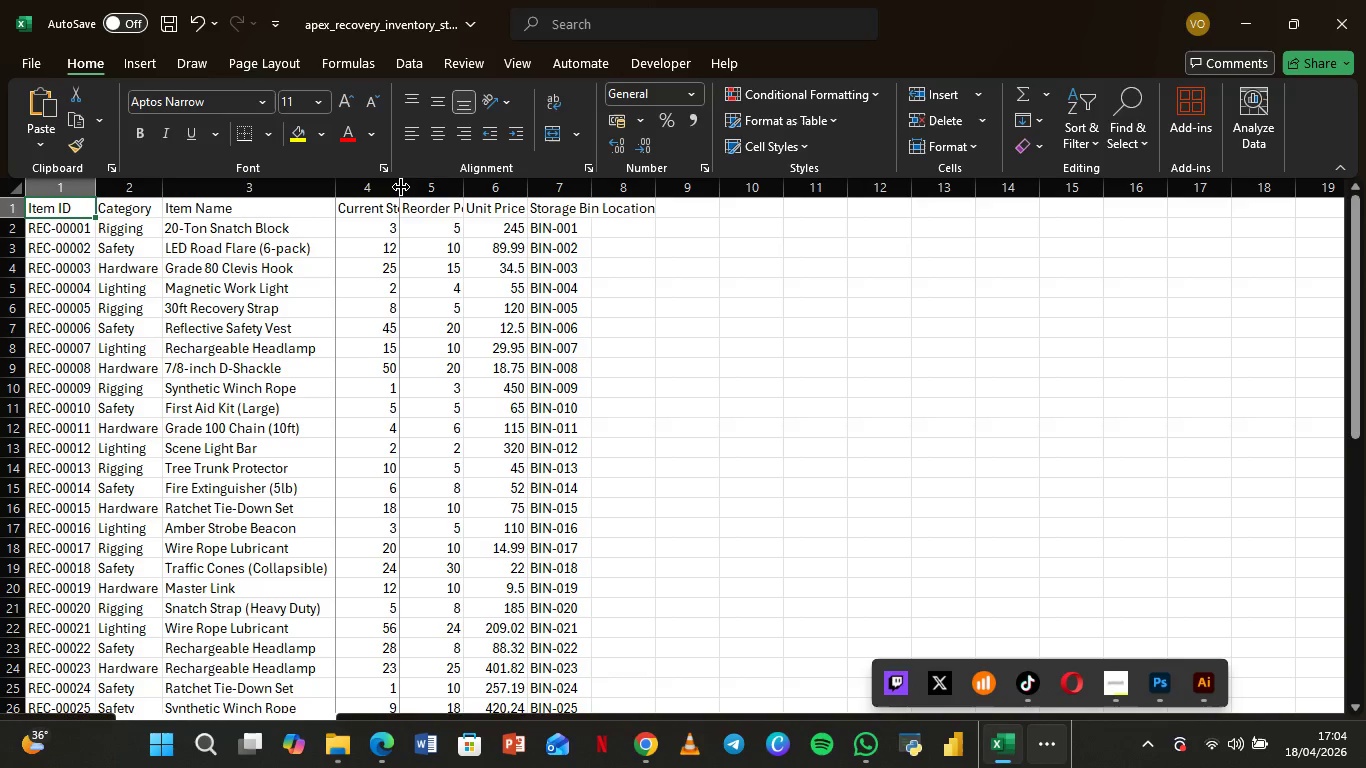 
double_click([401, 187])
 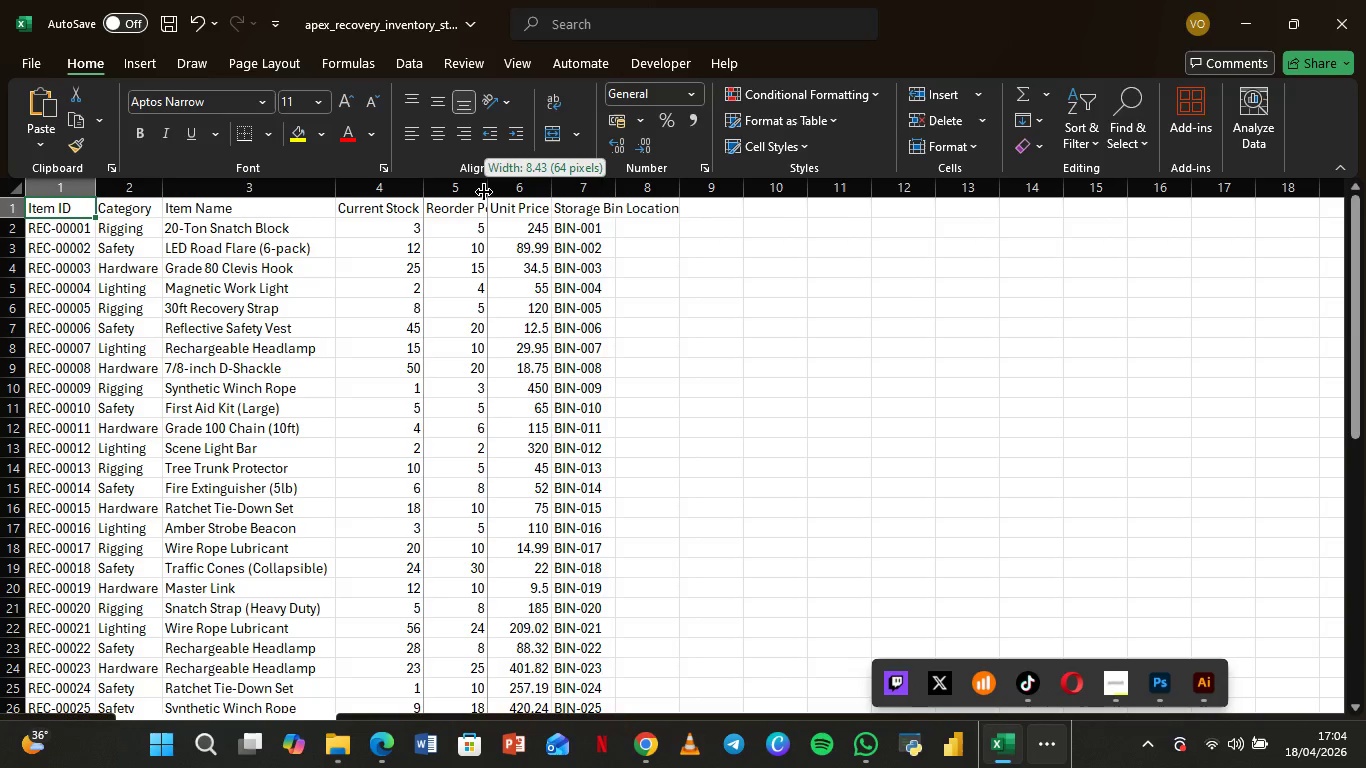 
double_click([484, 192])
 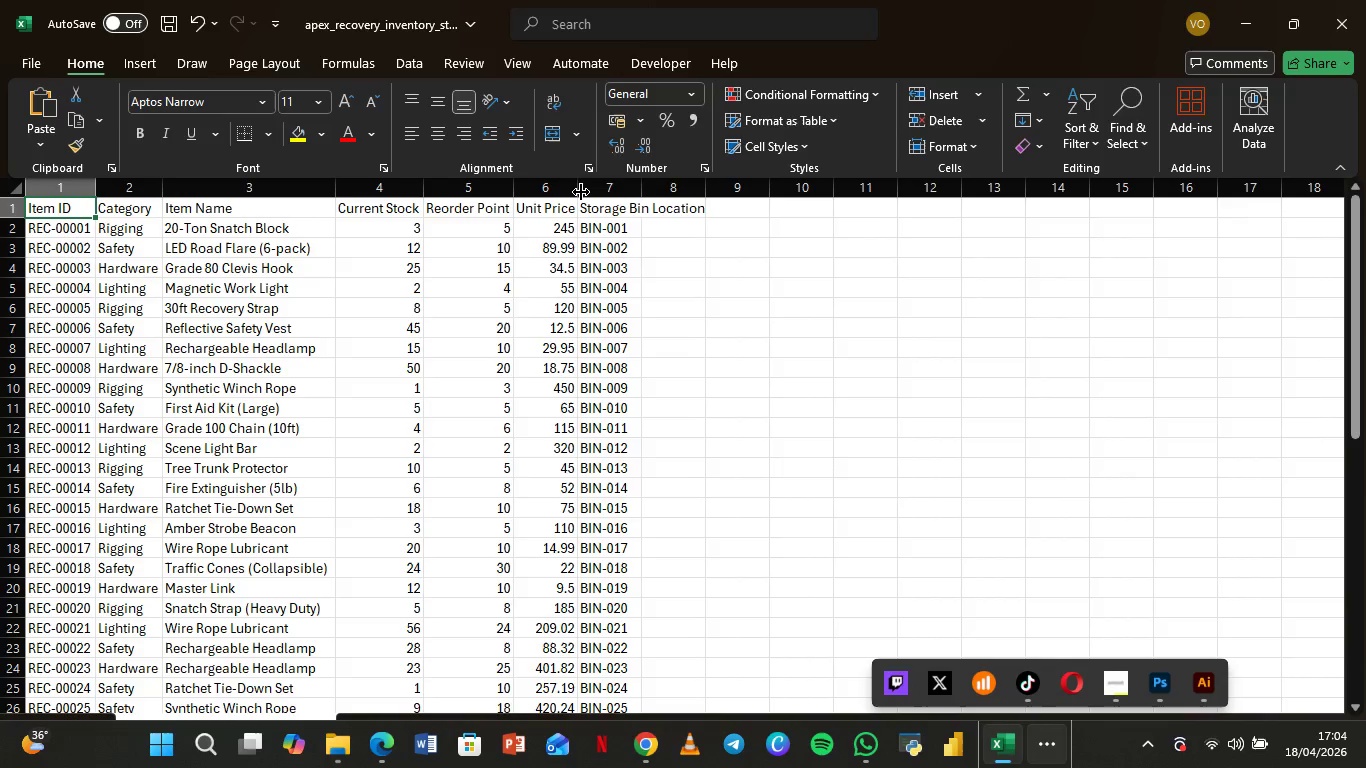 
double_click([581, 192])
 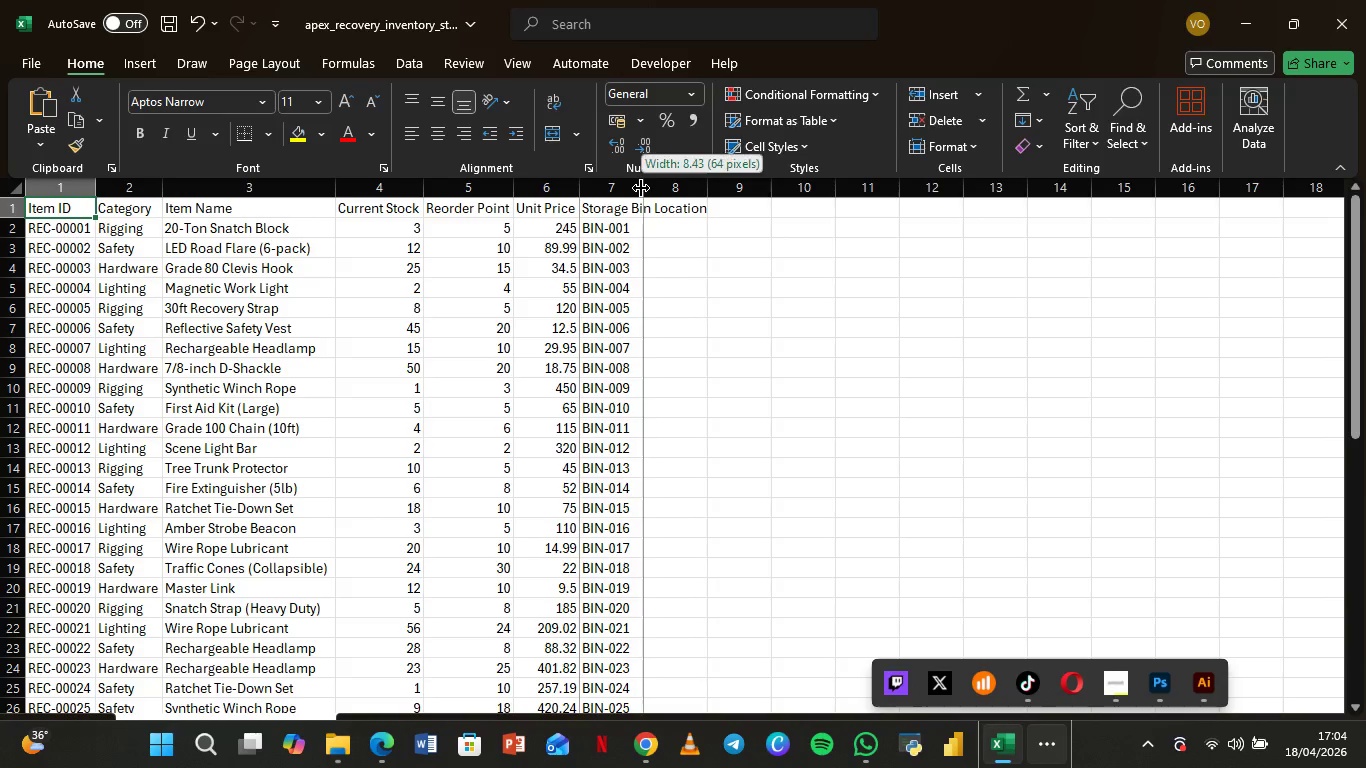 
double_click([641, 188])
 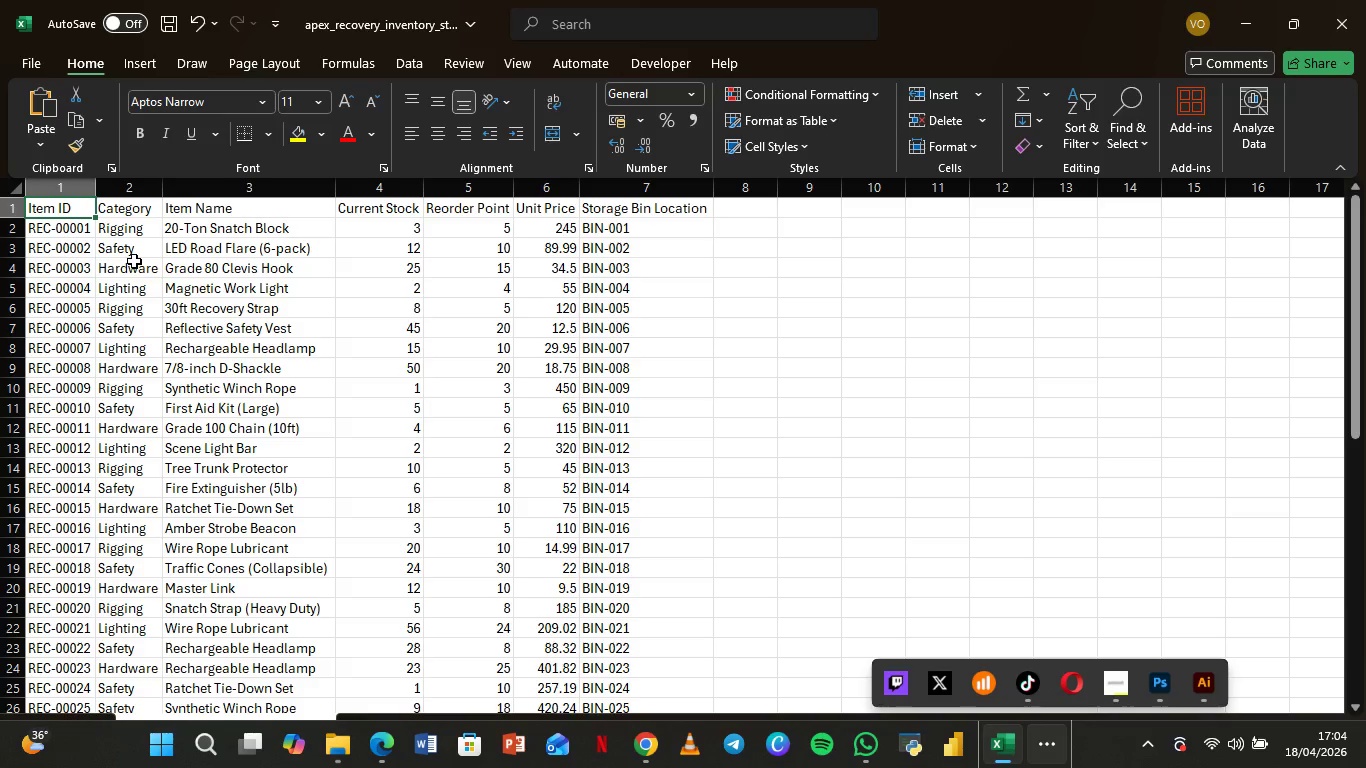 
wait(14.97)
 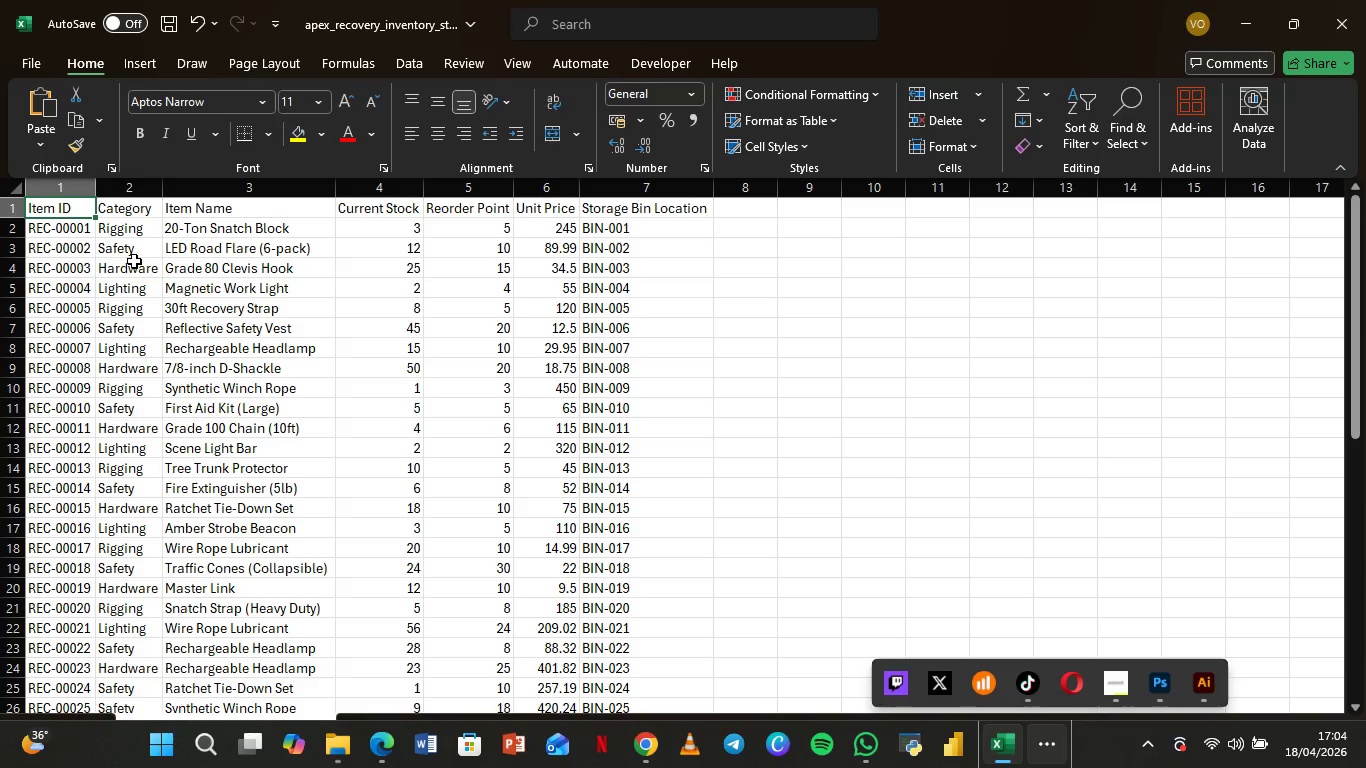 
left_click([3, 206])
 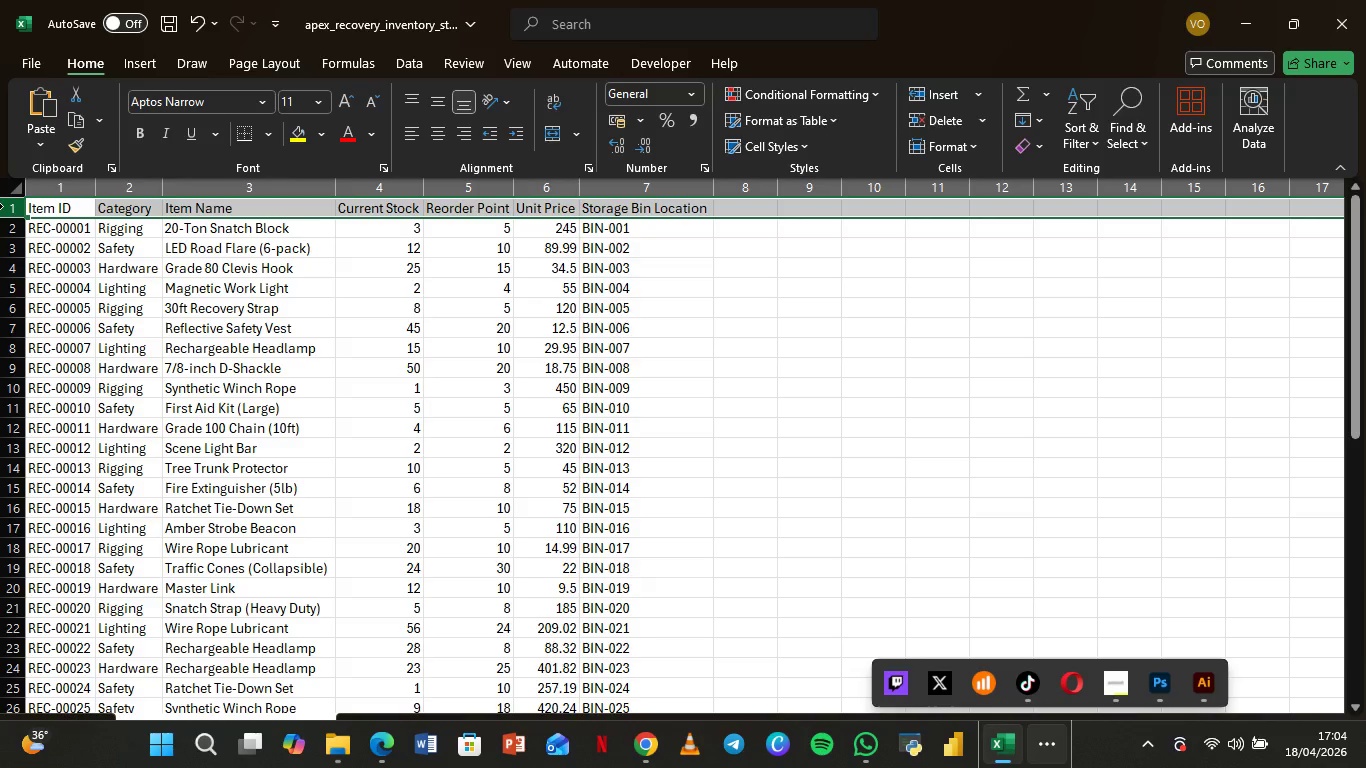 
left_click_drag(start_coordinate=[3, 206], to_coordinate=[0, 262])
 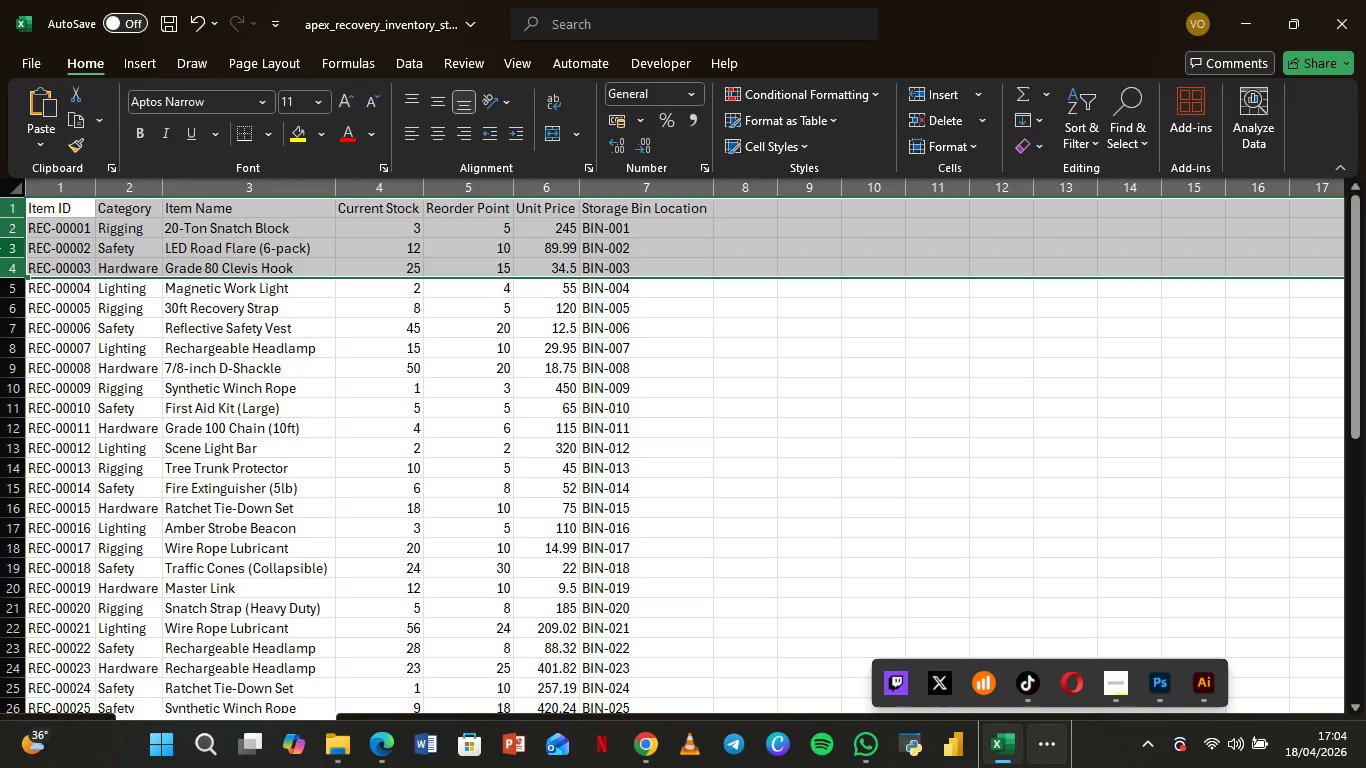 
right_click([0, 248])
 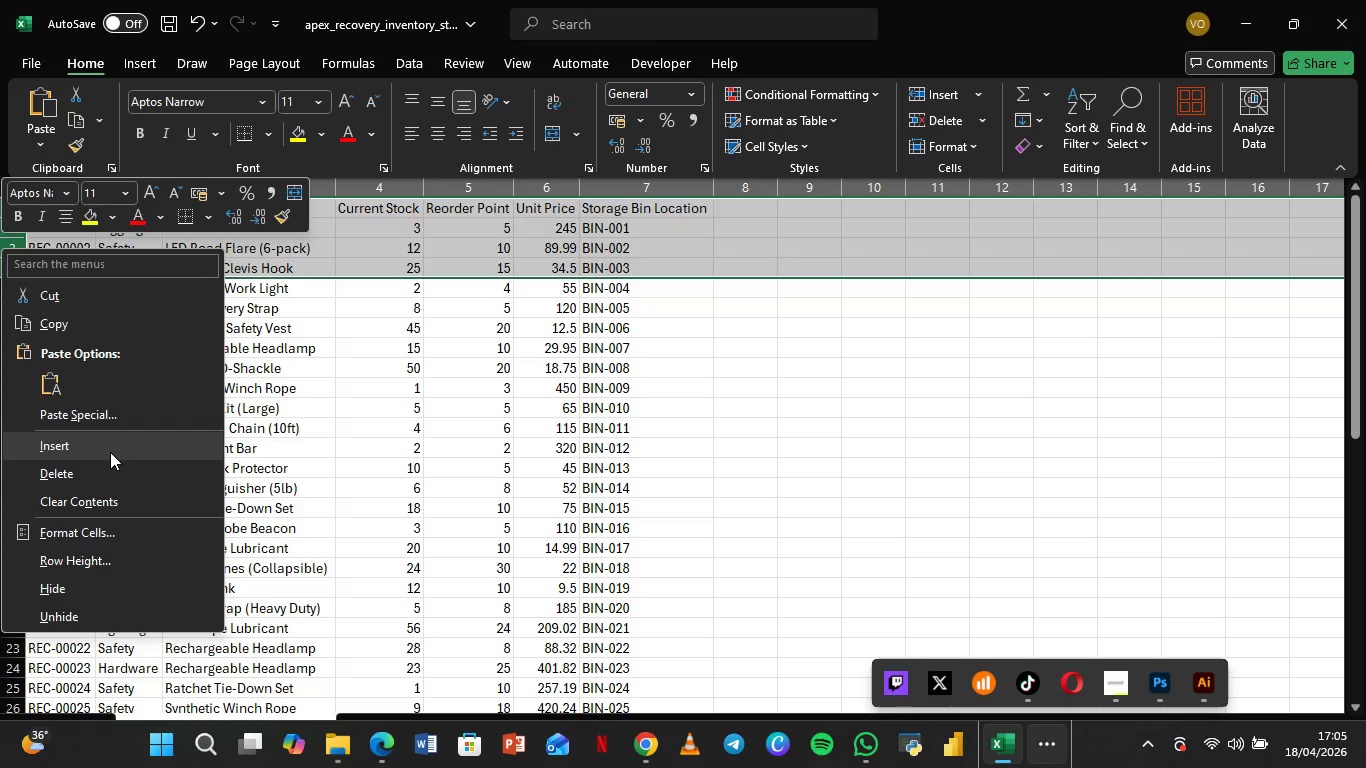 
left_click([110, 452])
 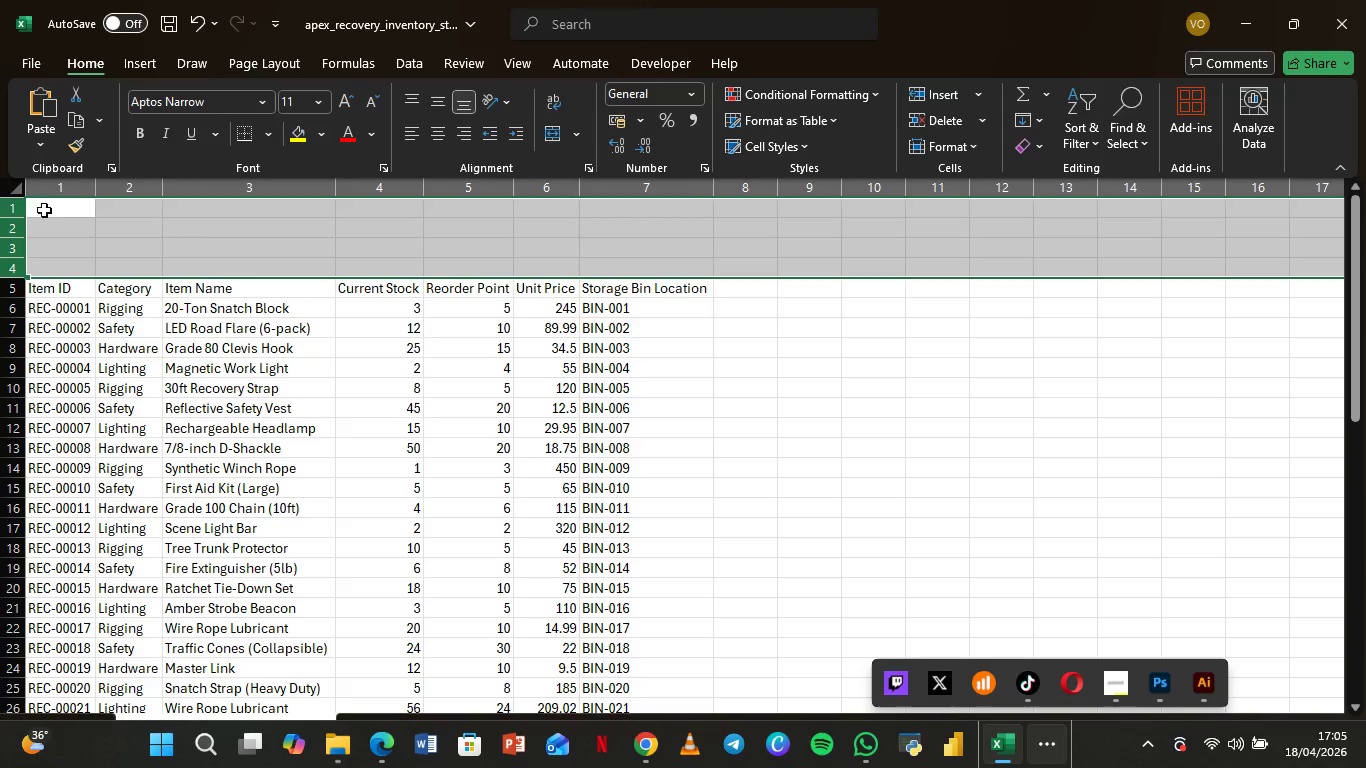 
left_click([54, 211])
 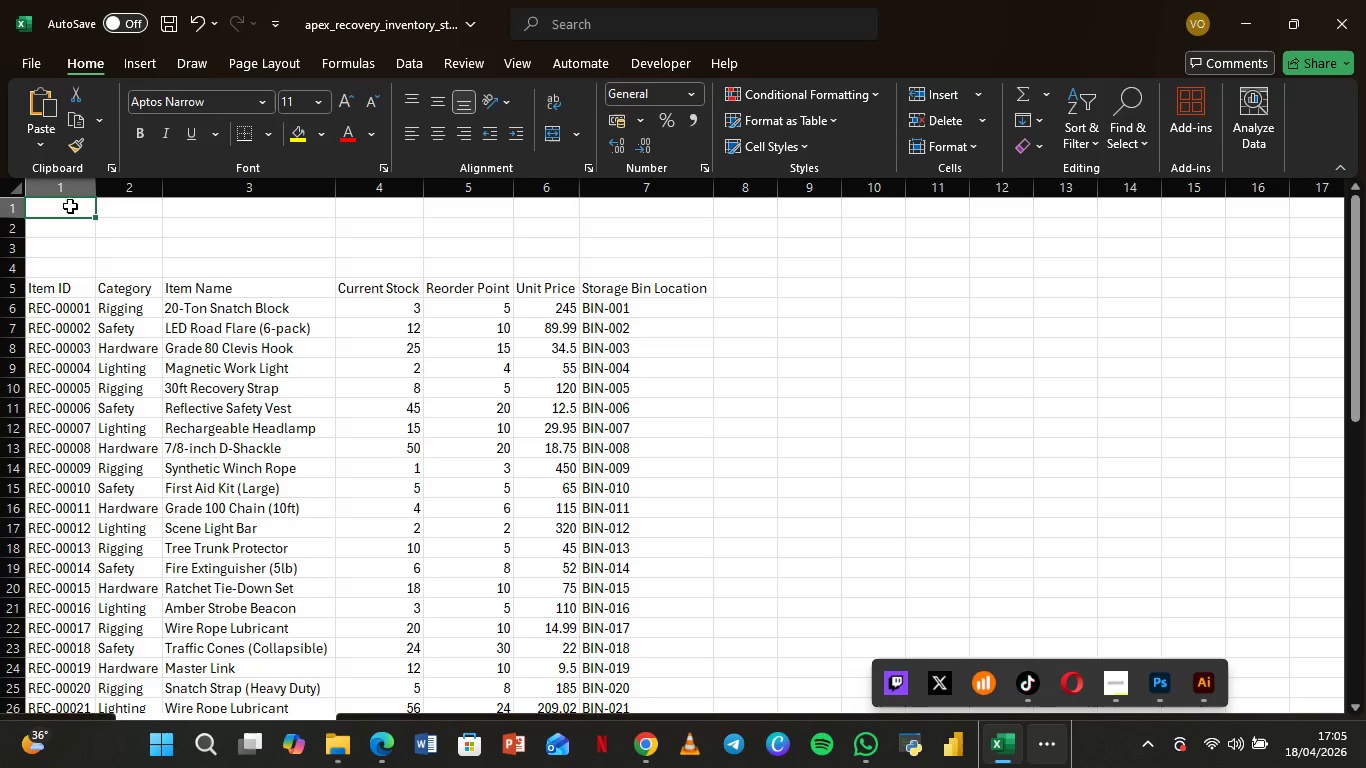 
wait(16.34)
 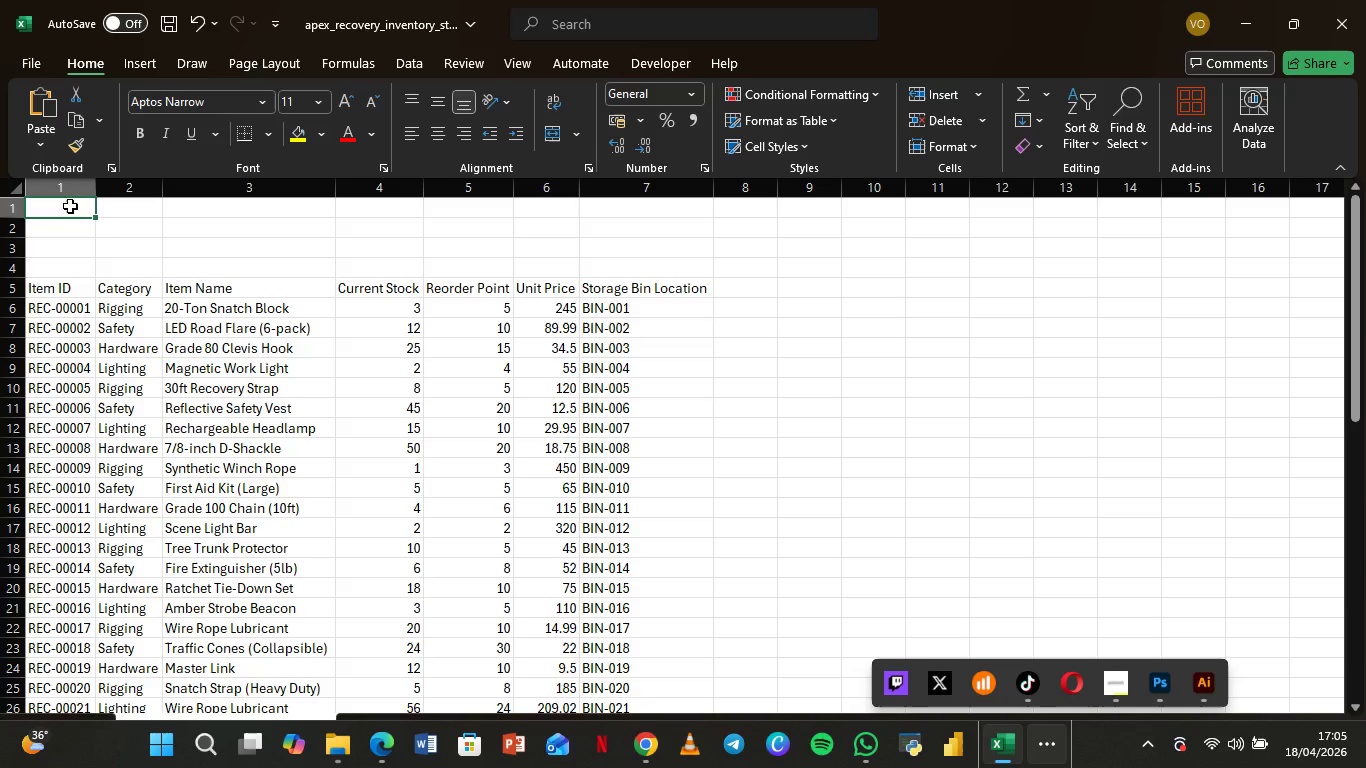 
type(Apex Heavy Recor)
key(Backspace)
key(Backspace)
type(overy)
 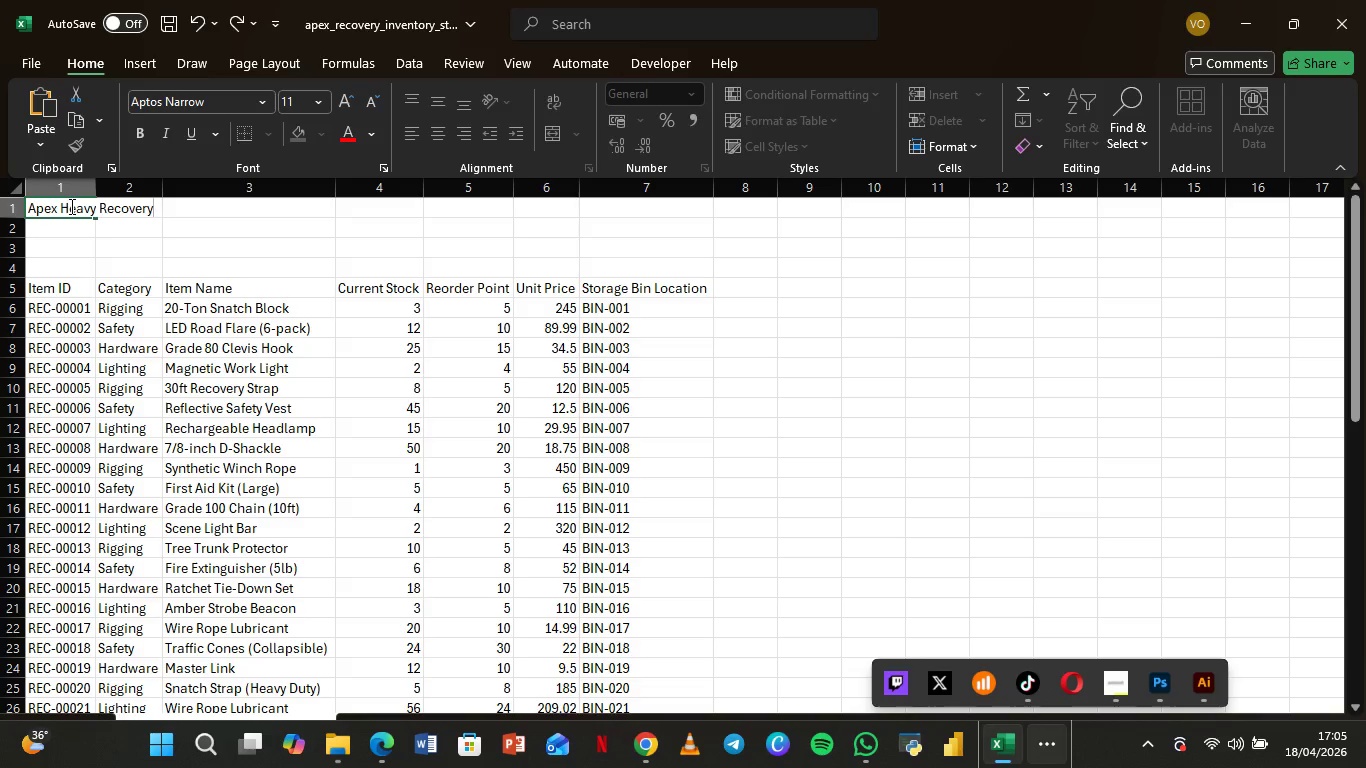 
type( Dash)
 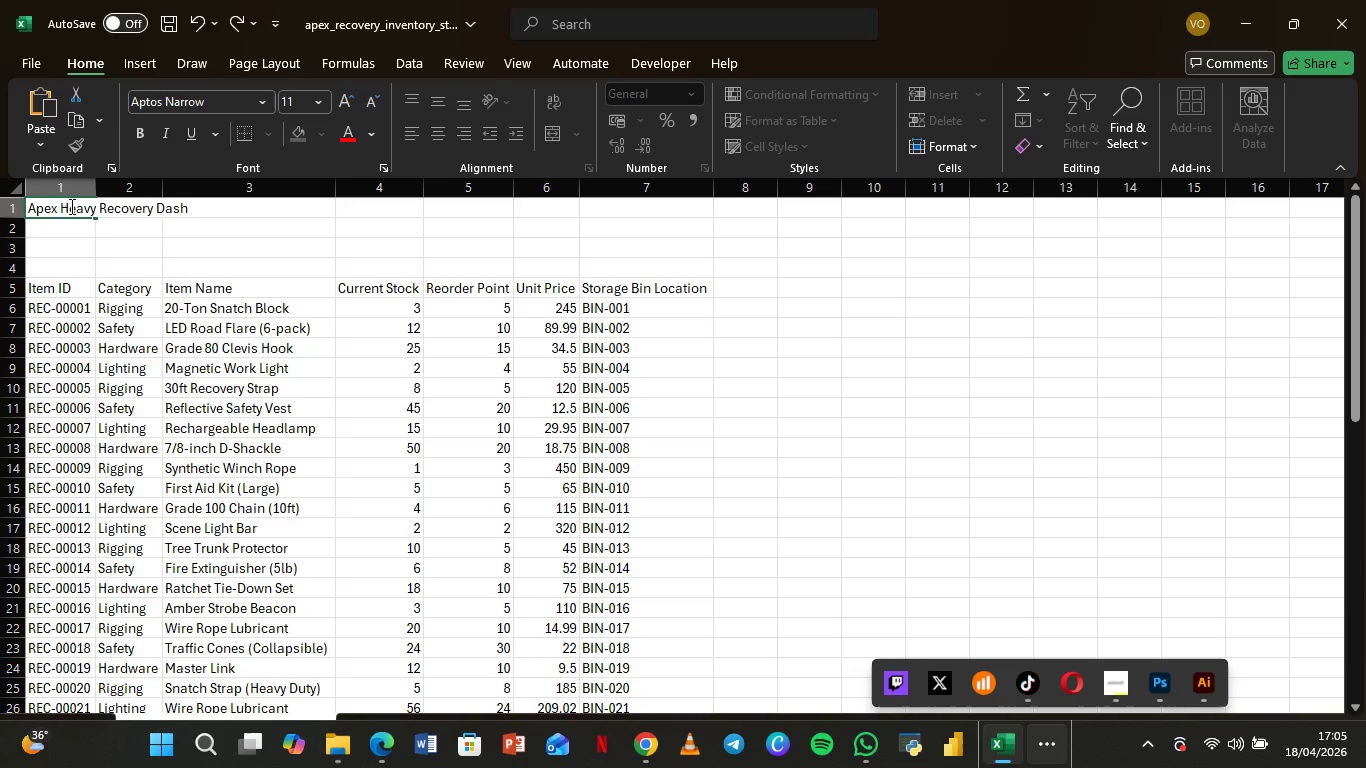 
type(boarg)
key(Backspace)
type(d)
 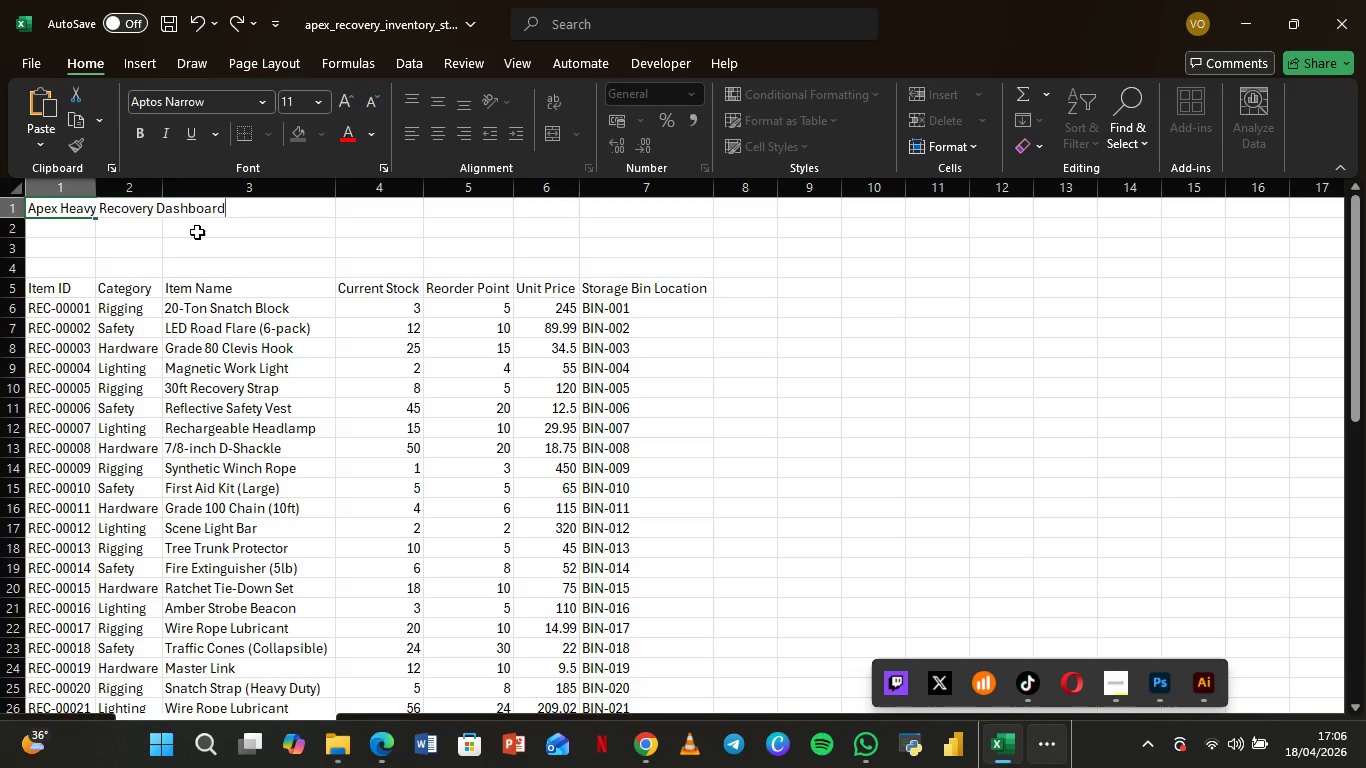 
wait(7.98)
 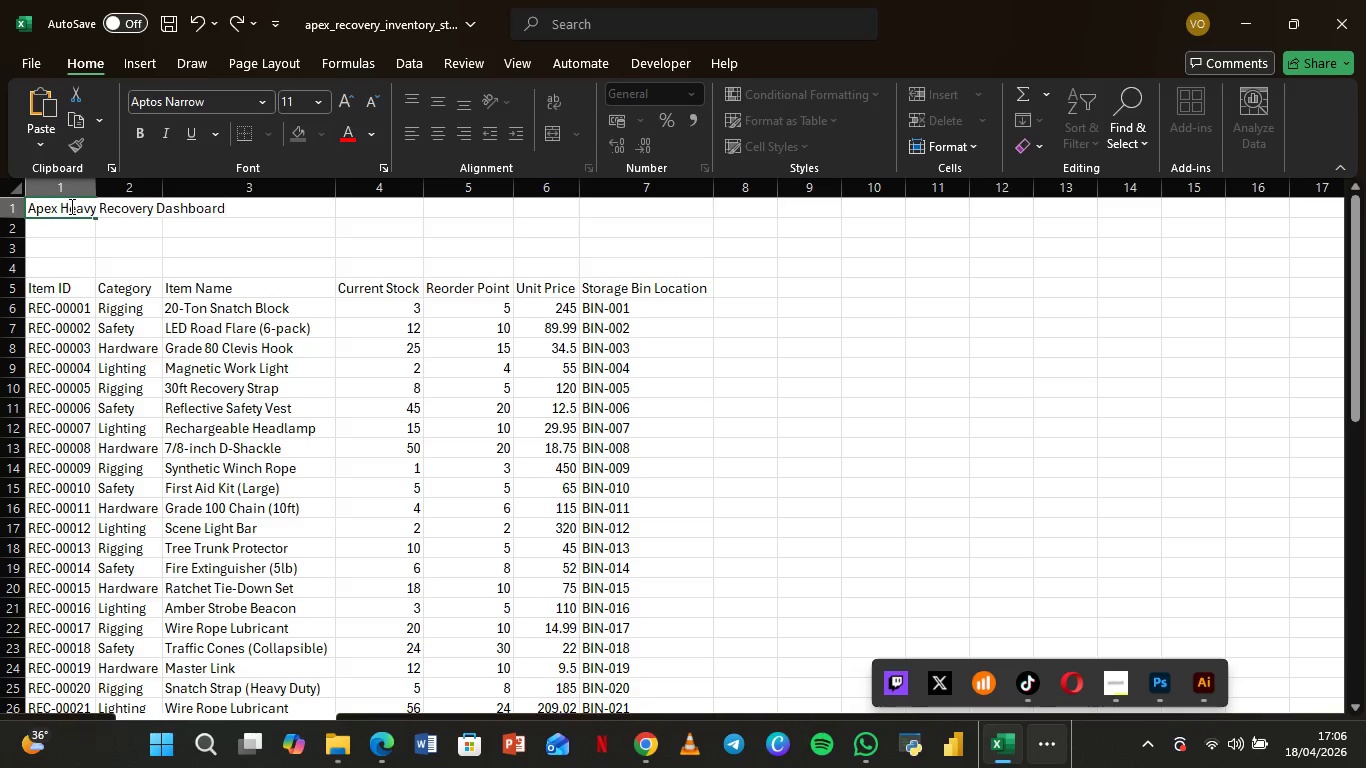 
left_click([59, 294])
 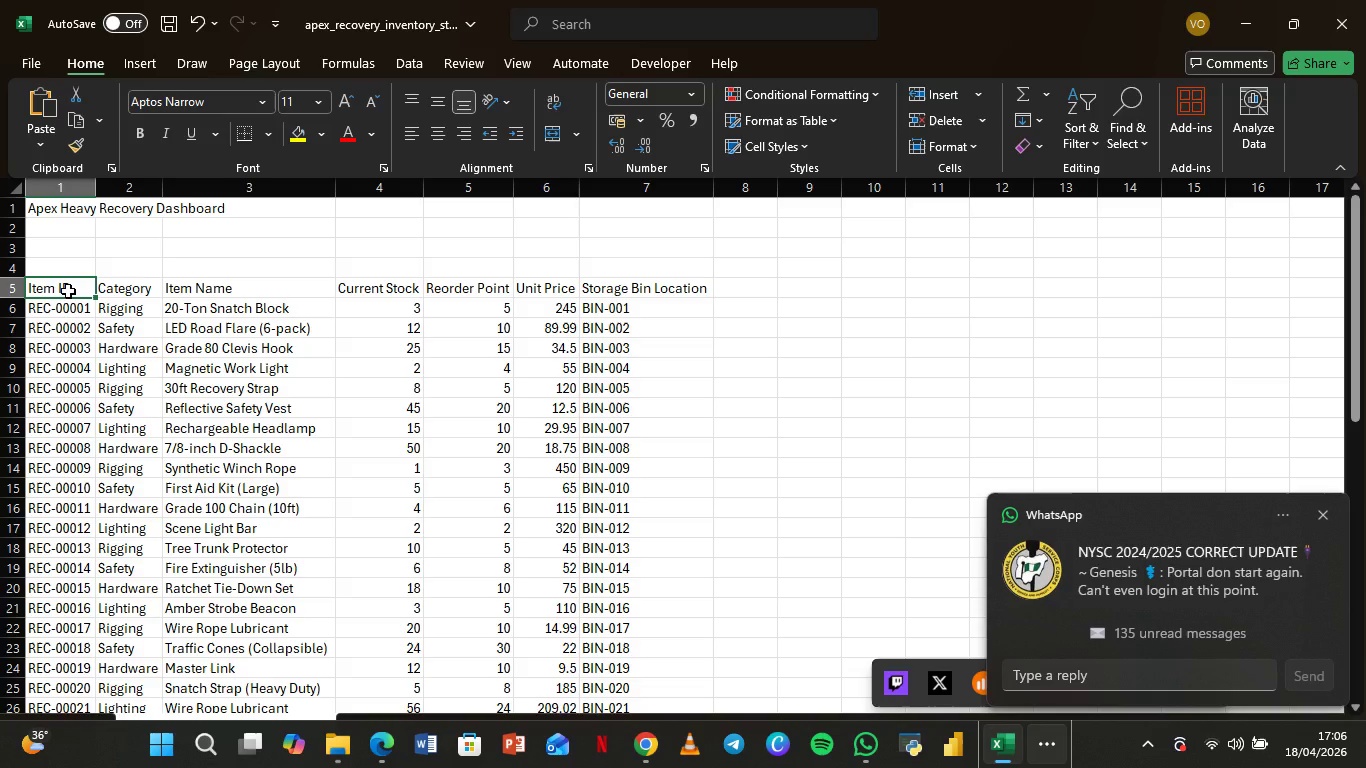 
key(Control+Z)
 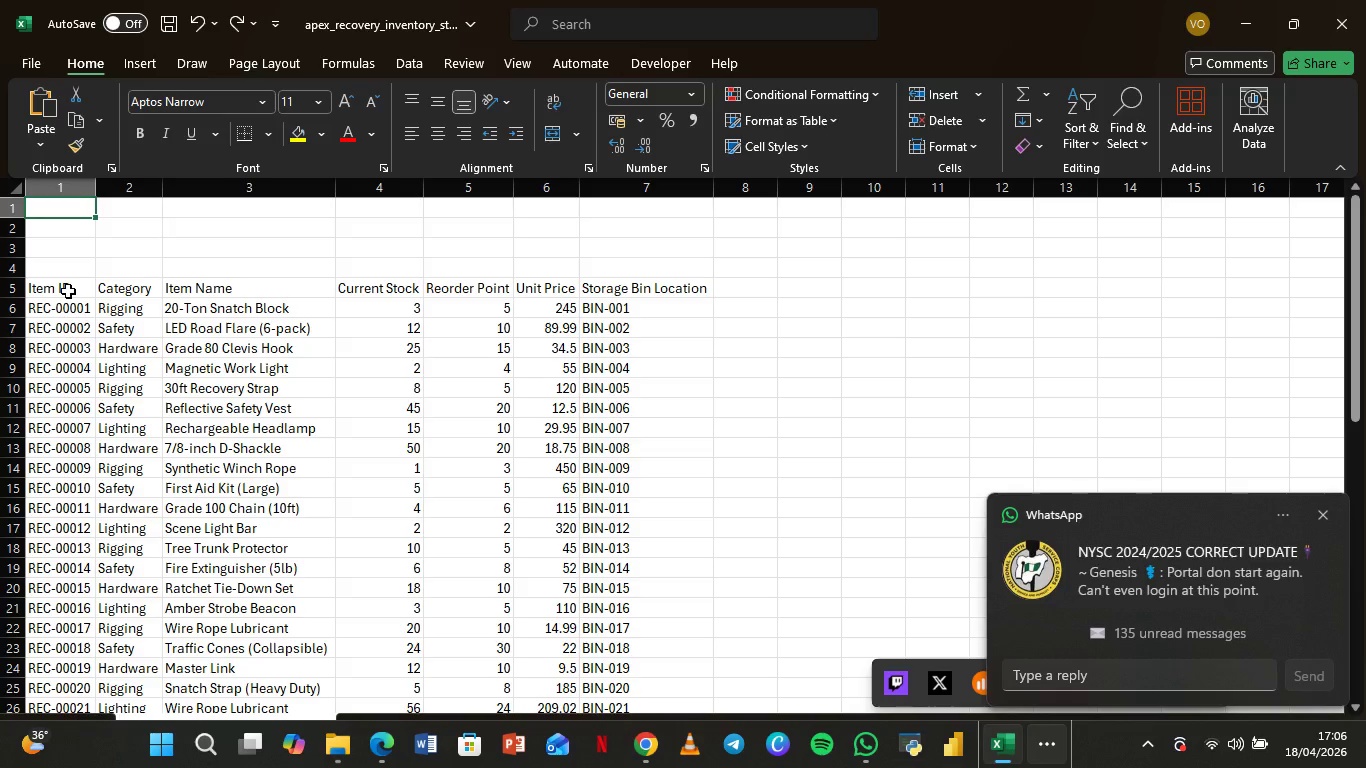 
key(Control+Z)
 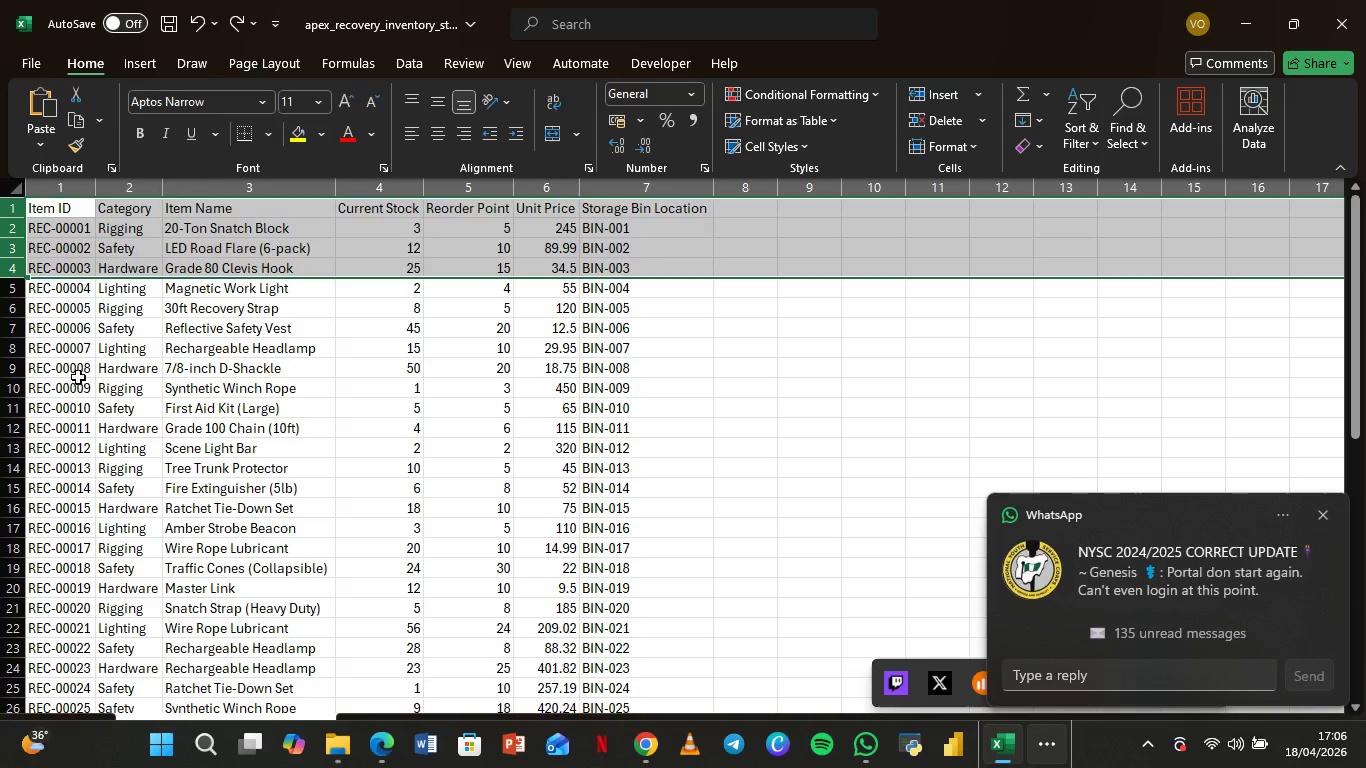 
left_click([82, 376])
 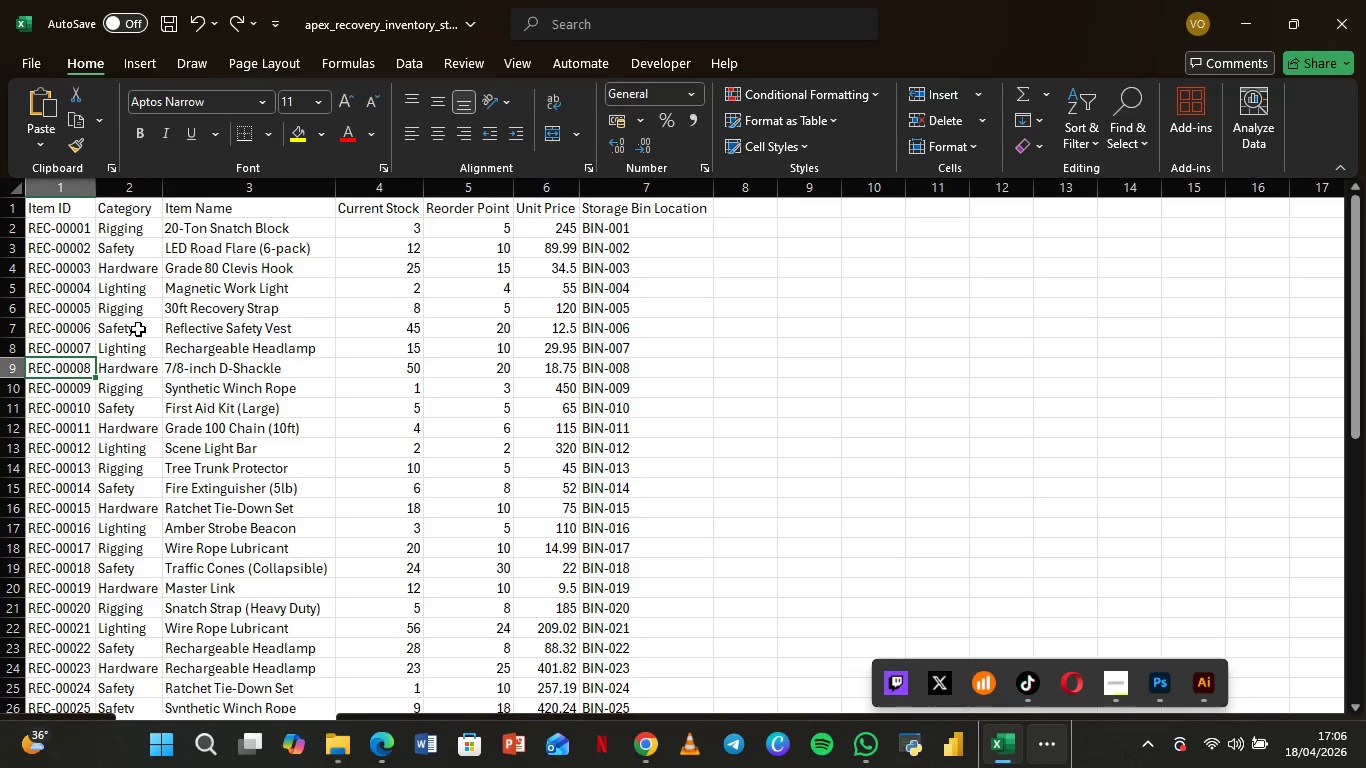 
key(Control+T)
 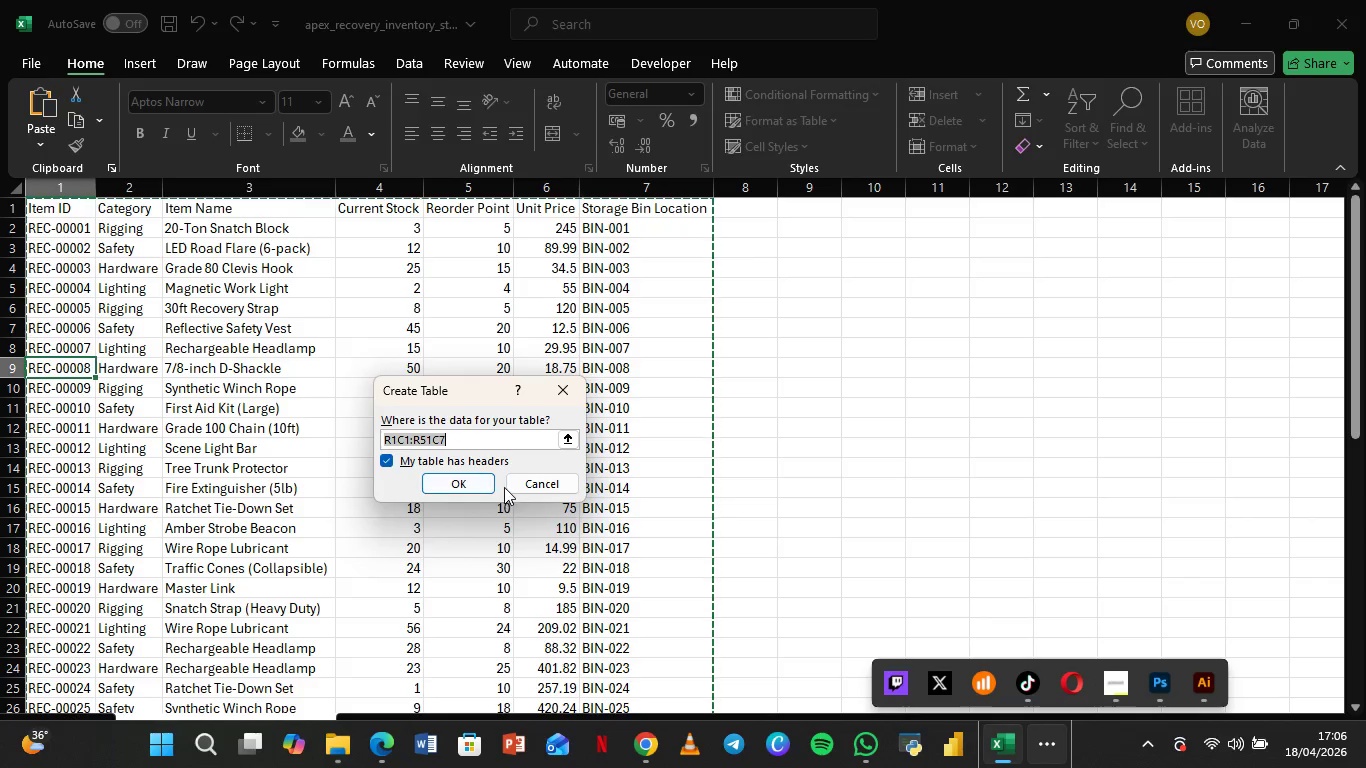 
left_click([463, 485])
 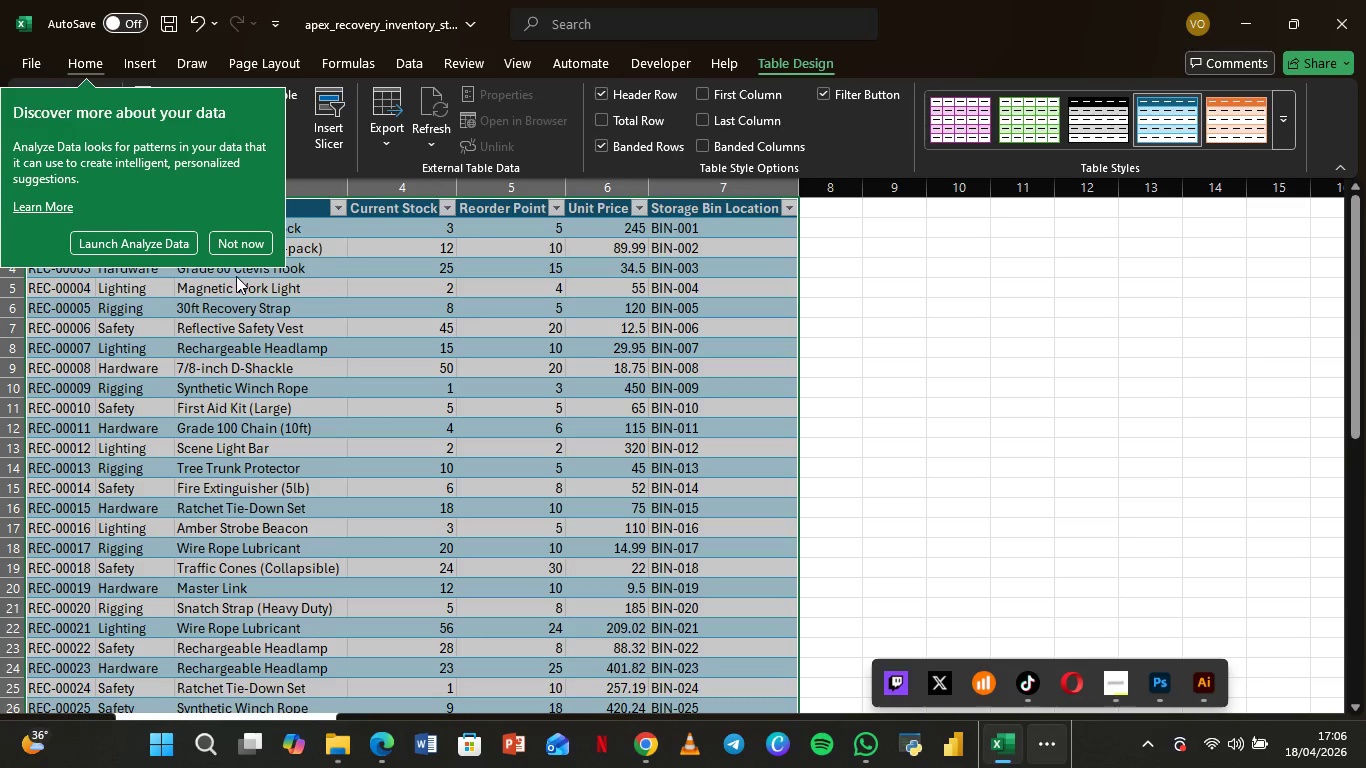 
left_click([246, 244])
 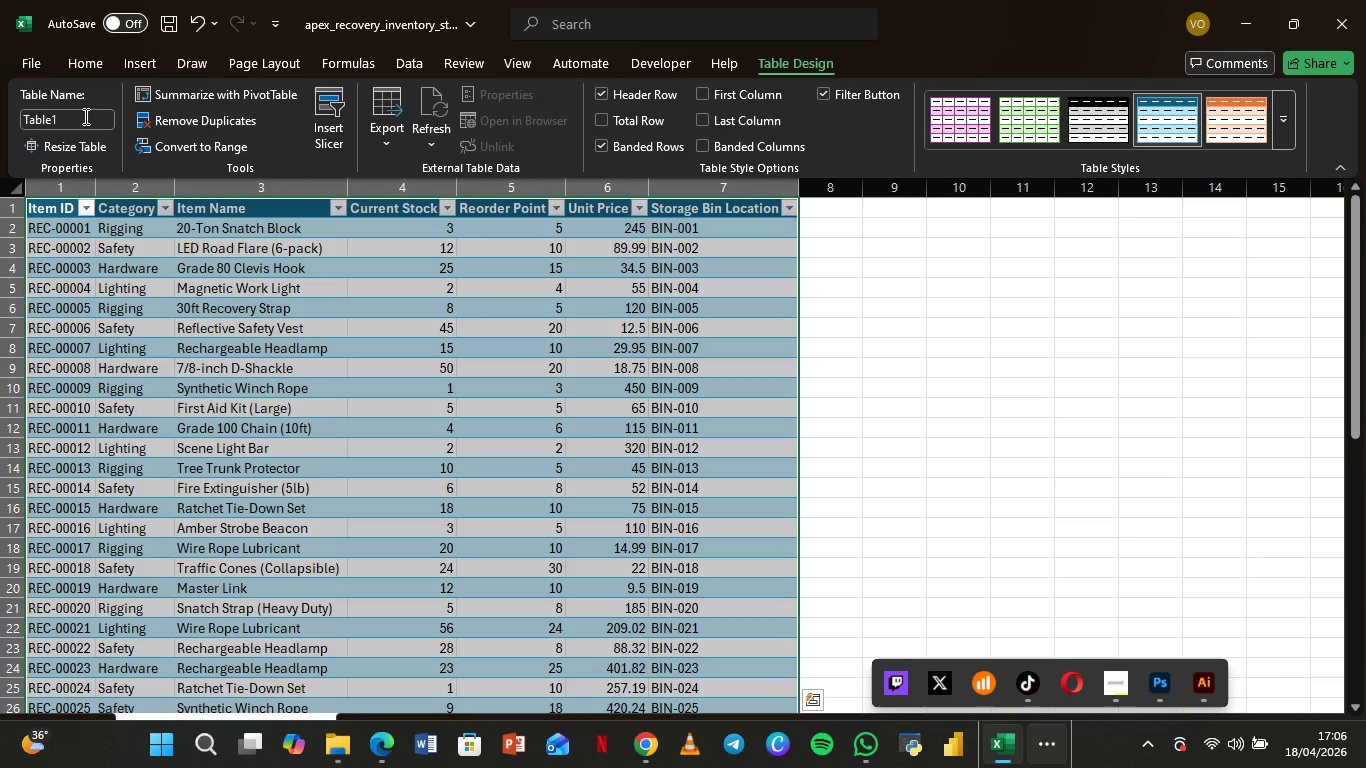 
left_click([84, 116])
 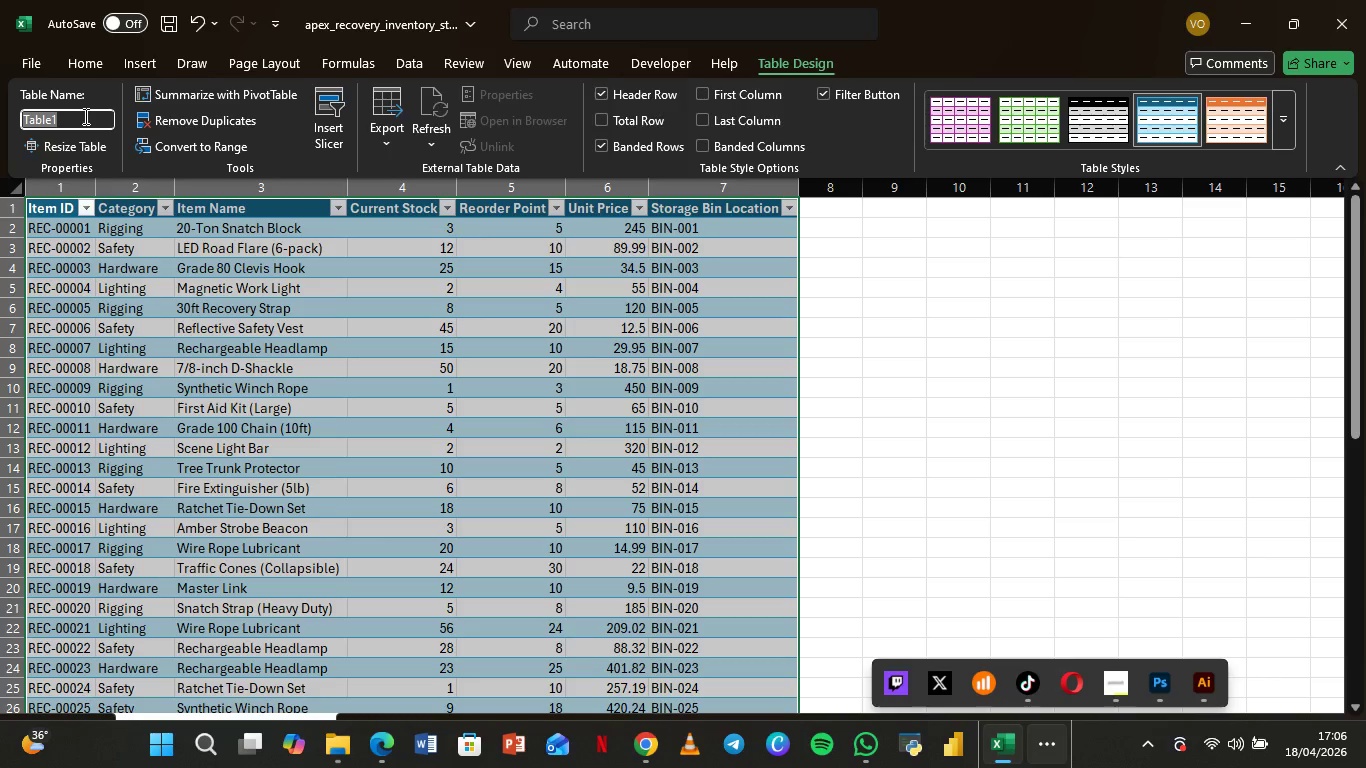 
wait(13.03)
 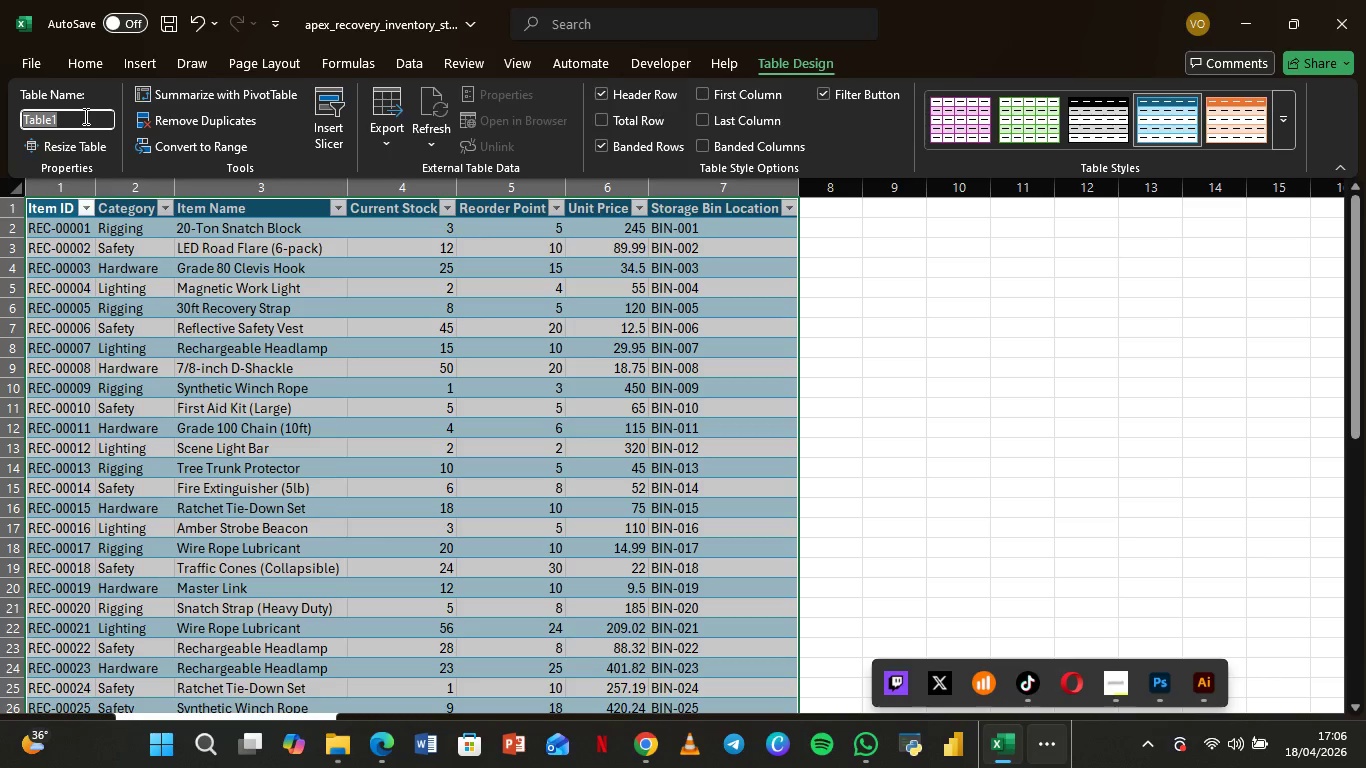 
mouse_move([150, 236])
 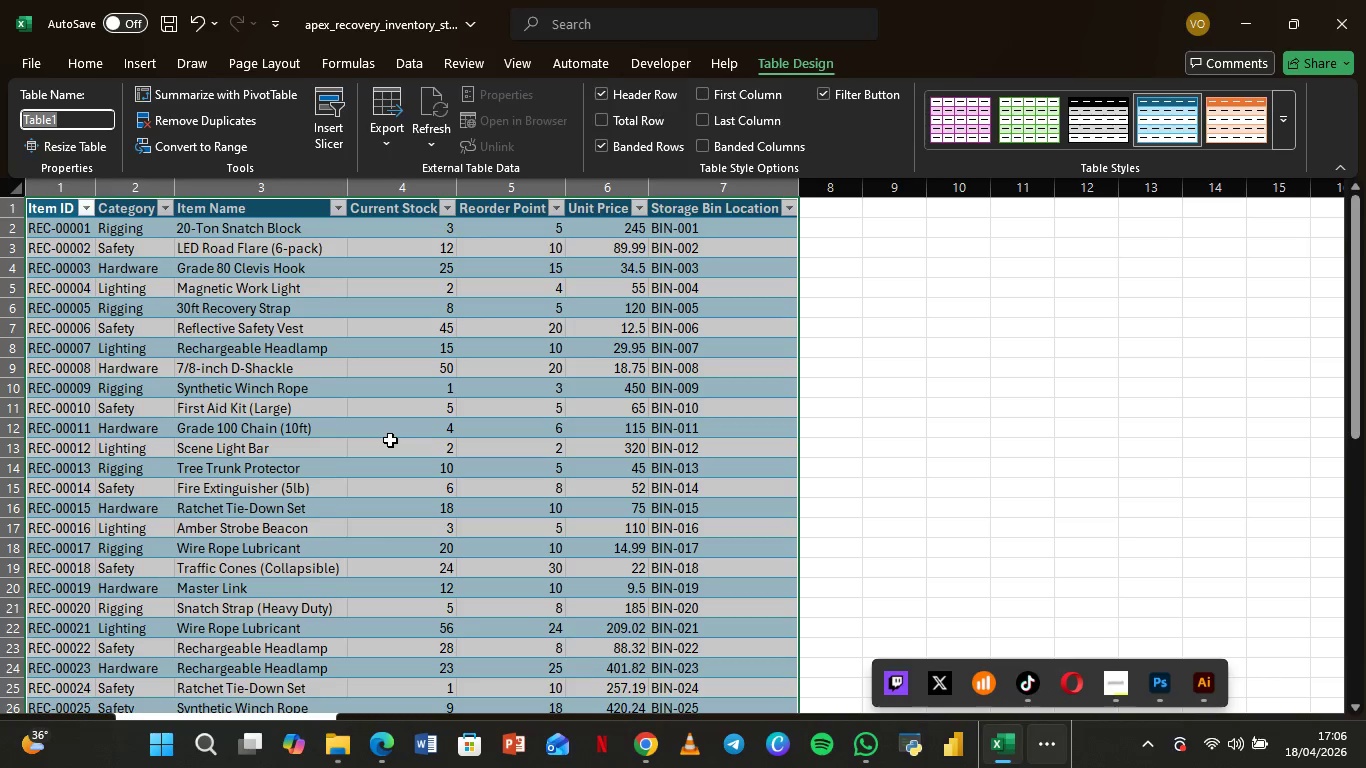 
scroll: coordinate [395, 427], scroll_direction: down, amount: 11.0
 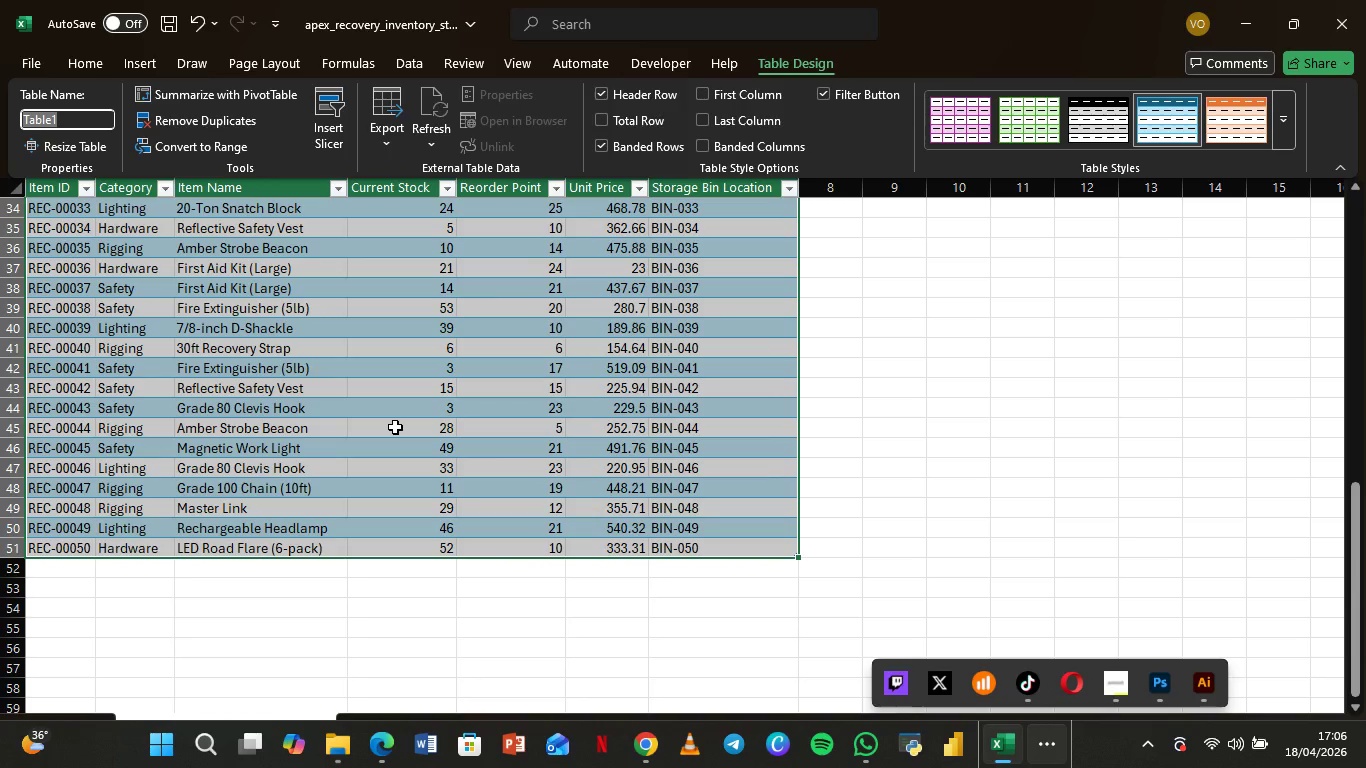 
scroll: coordinate [395, 424], scroll_direction: up, amount: 16.0
 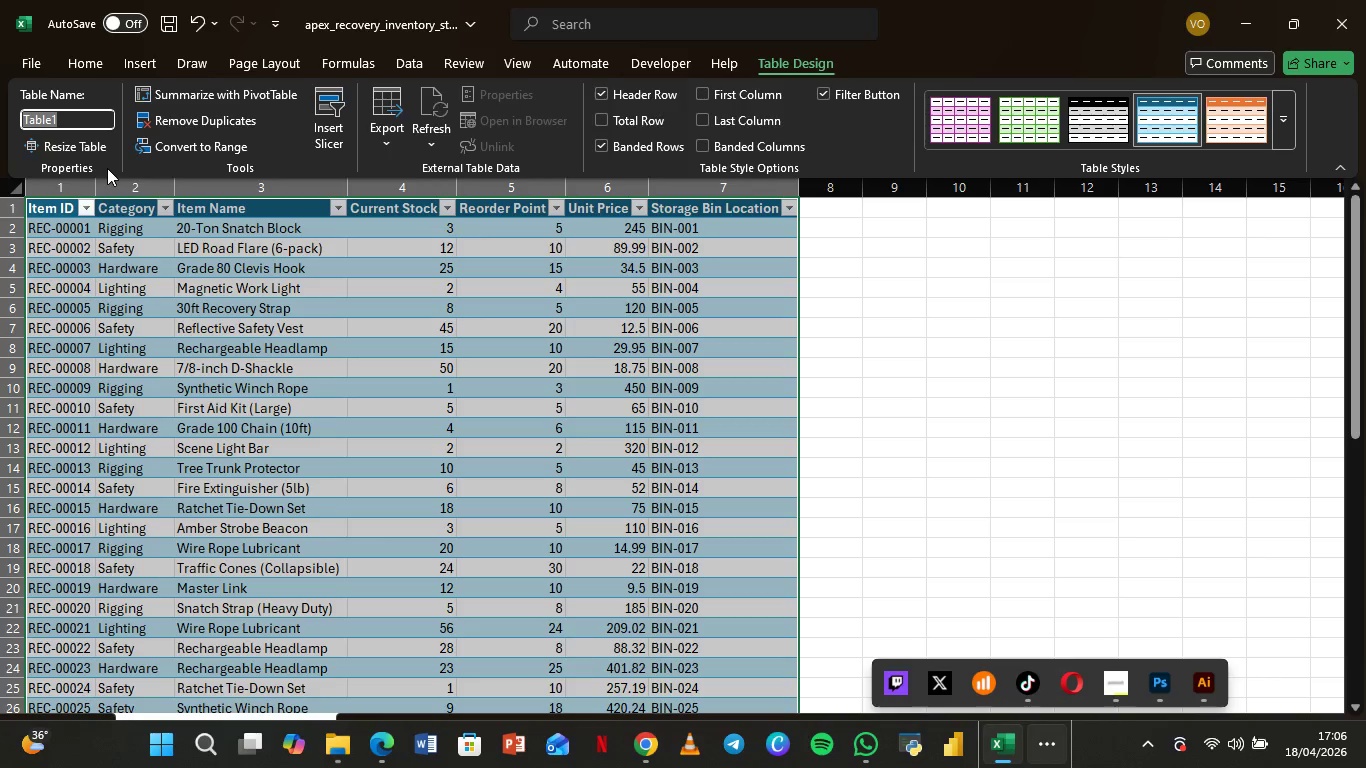 
wait(7.74)
 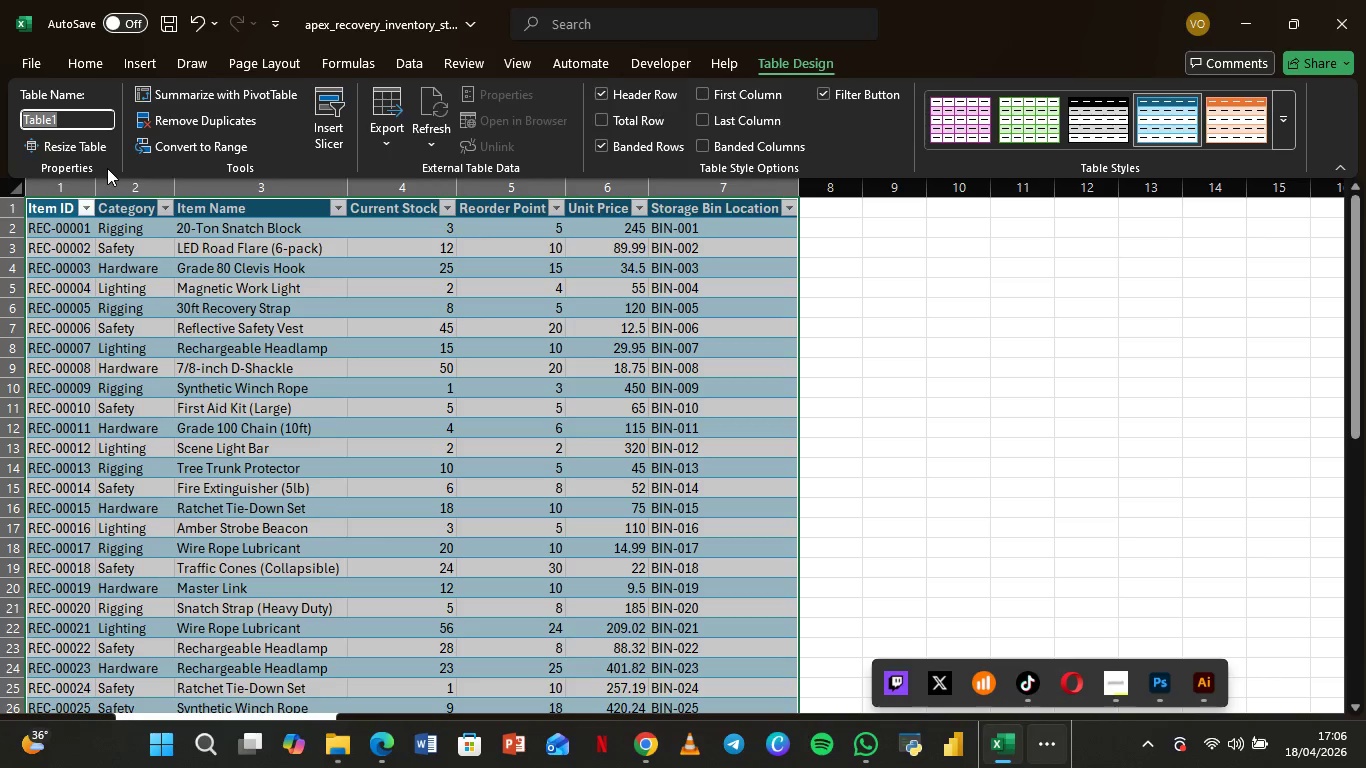 
key(CapsLock)
 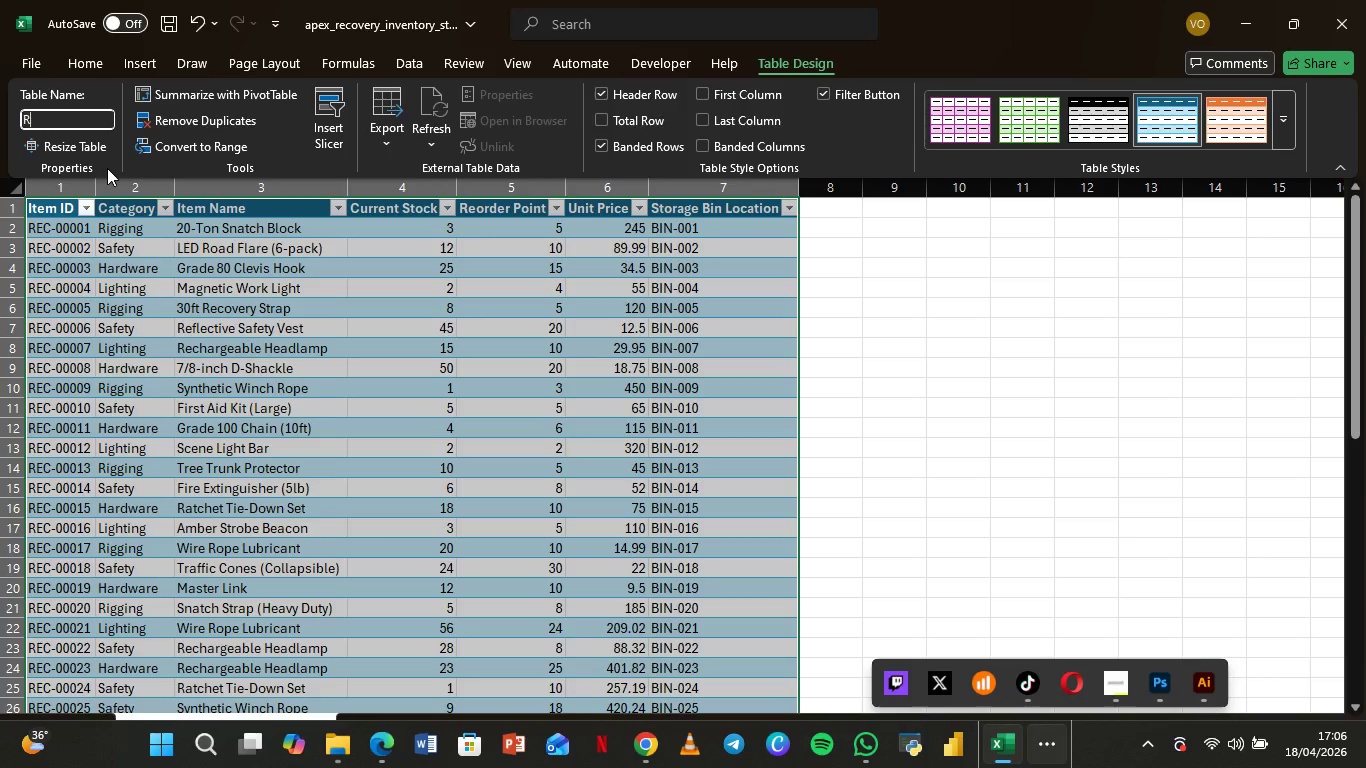 
key(R)
 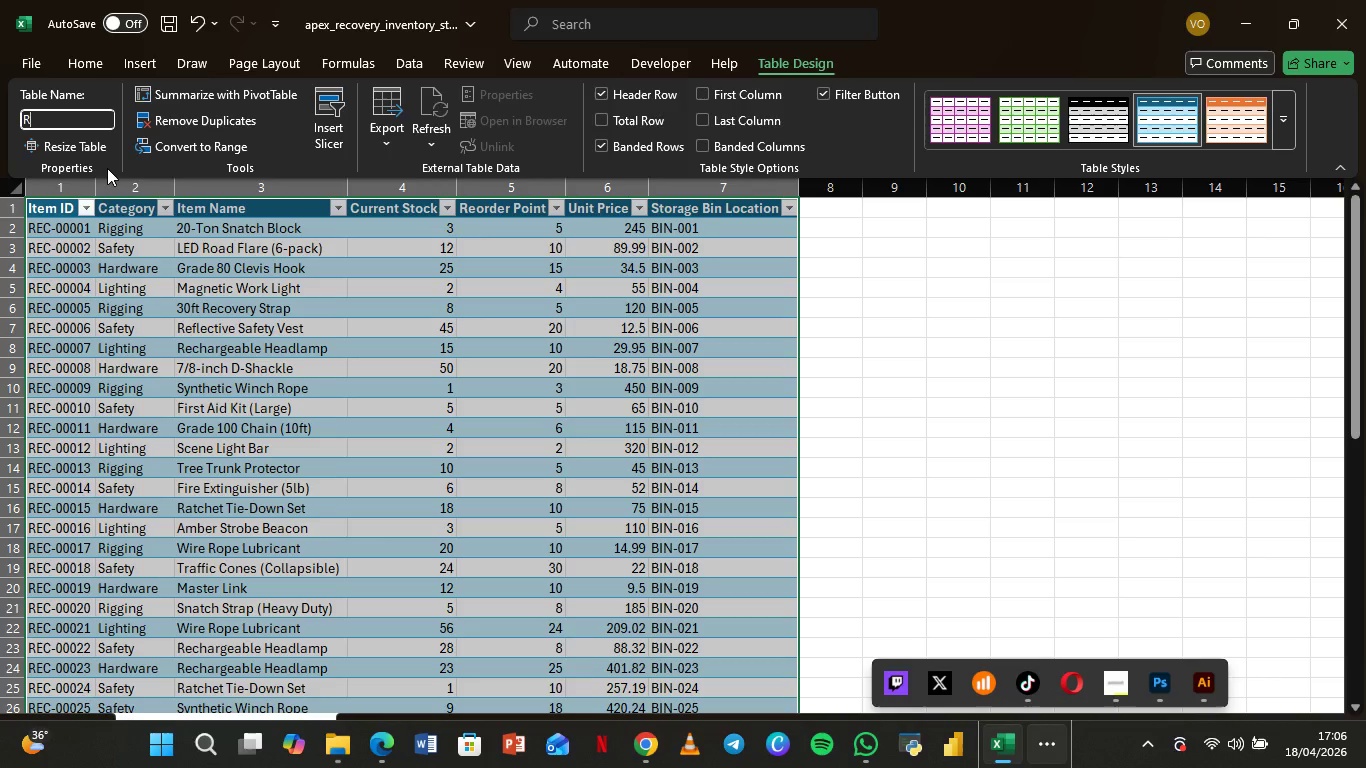 
key(CapsLock)
 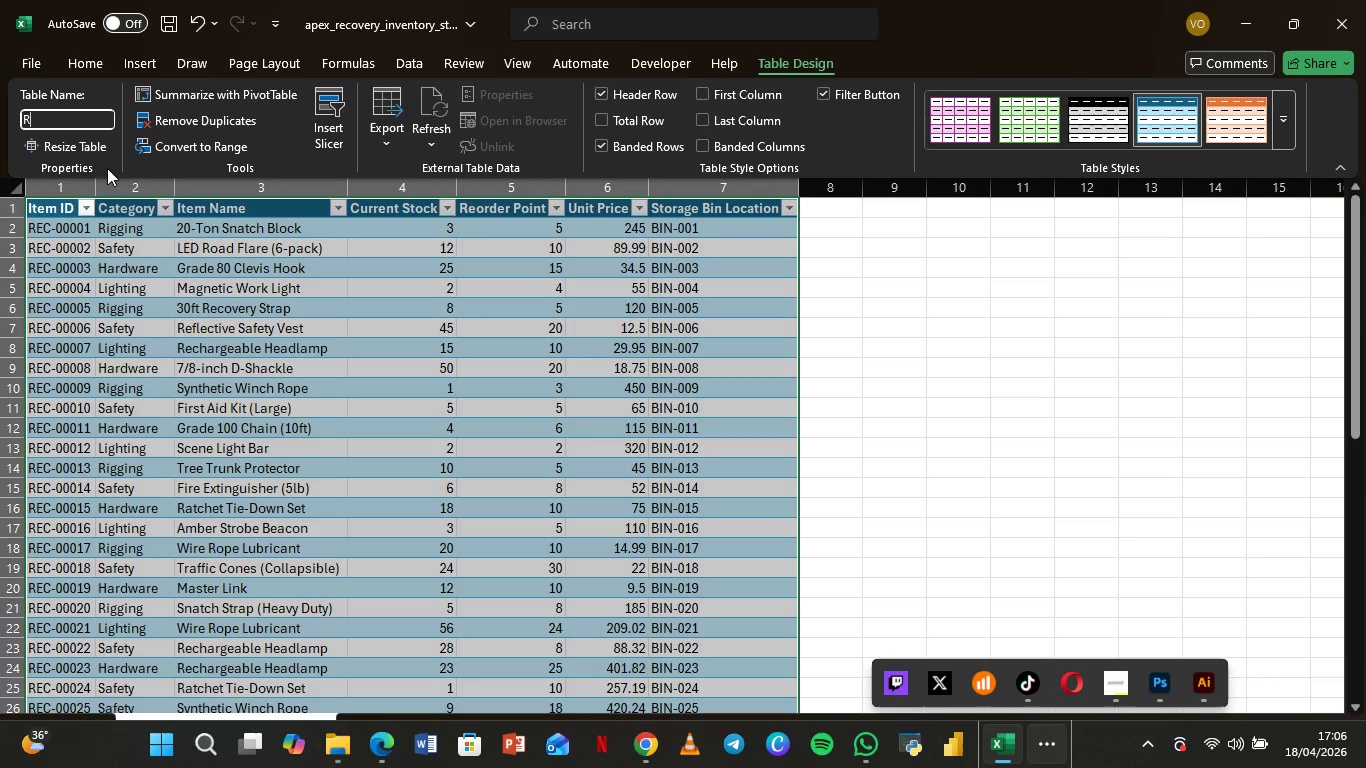 
key(E)
 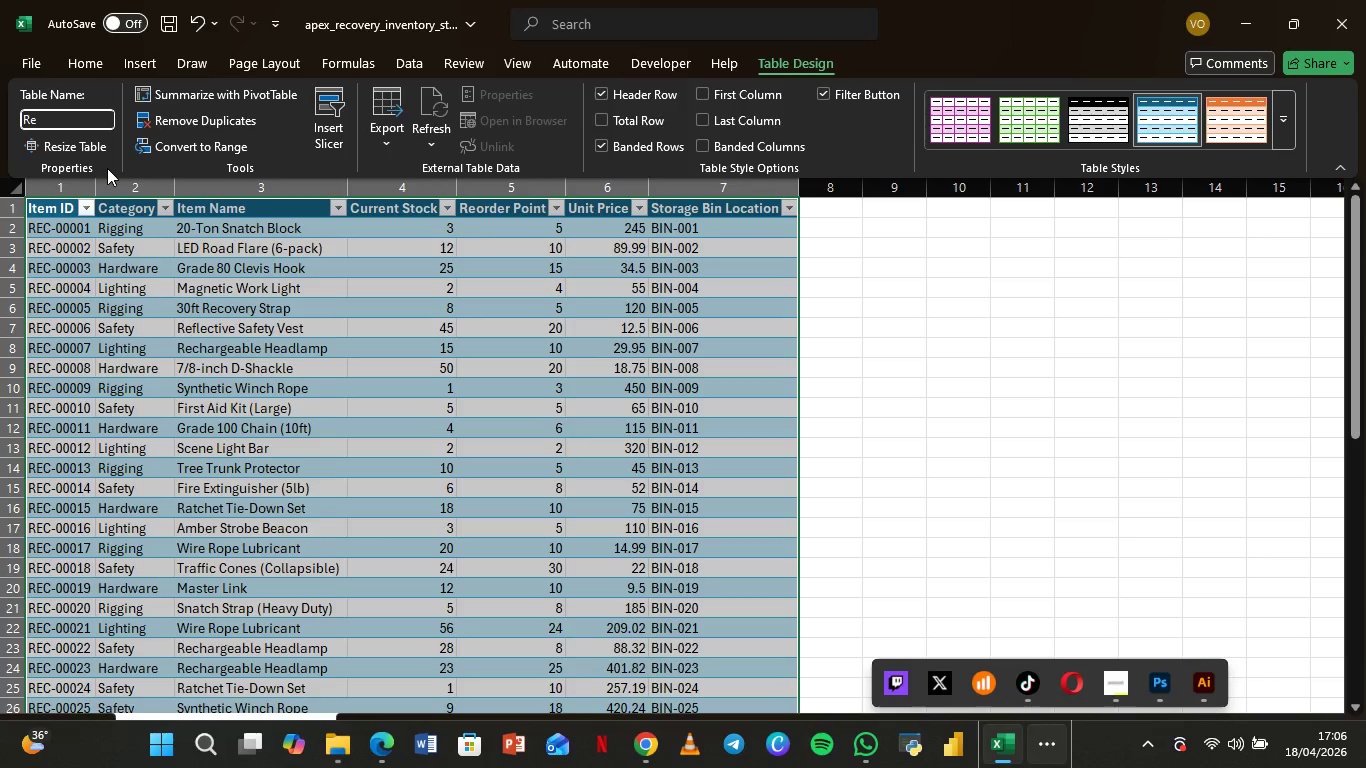 
type(covery)
 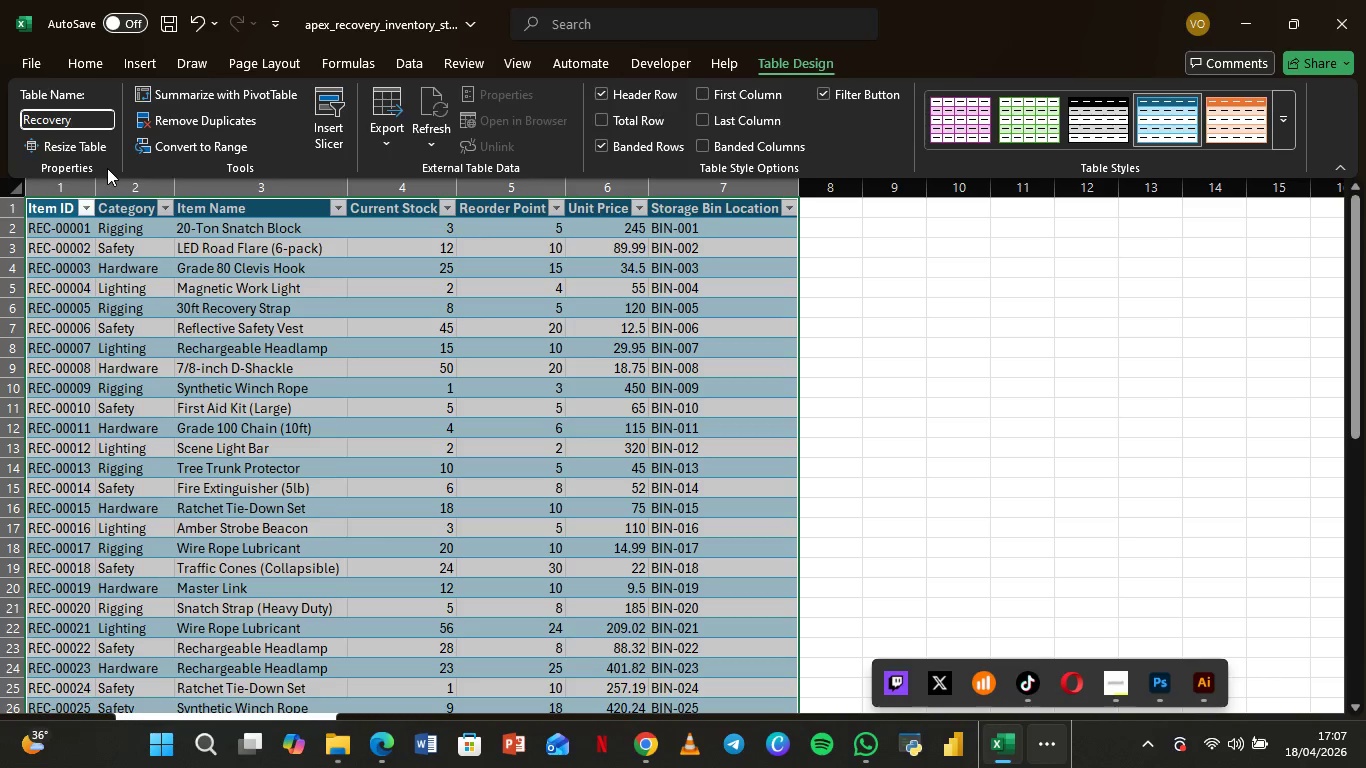 
type( Invent)
 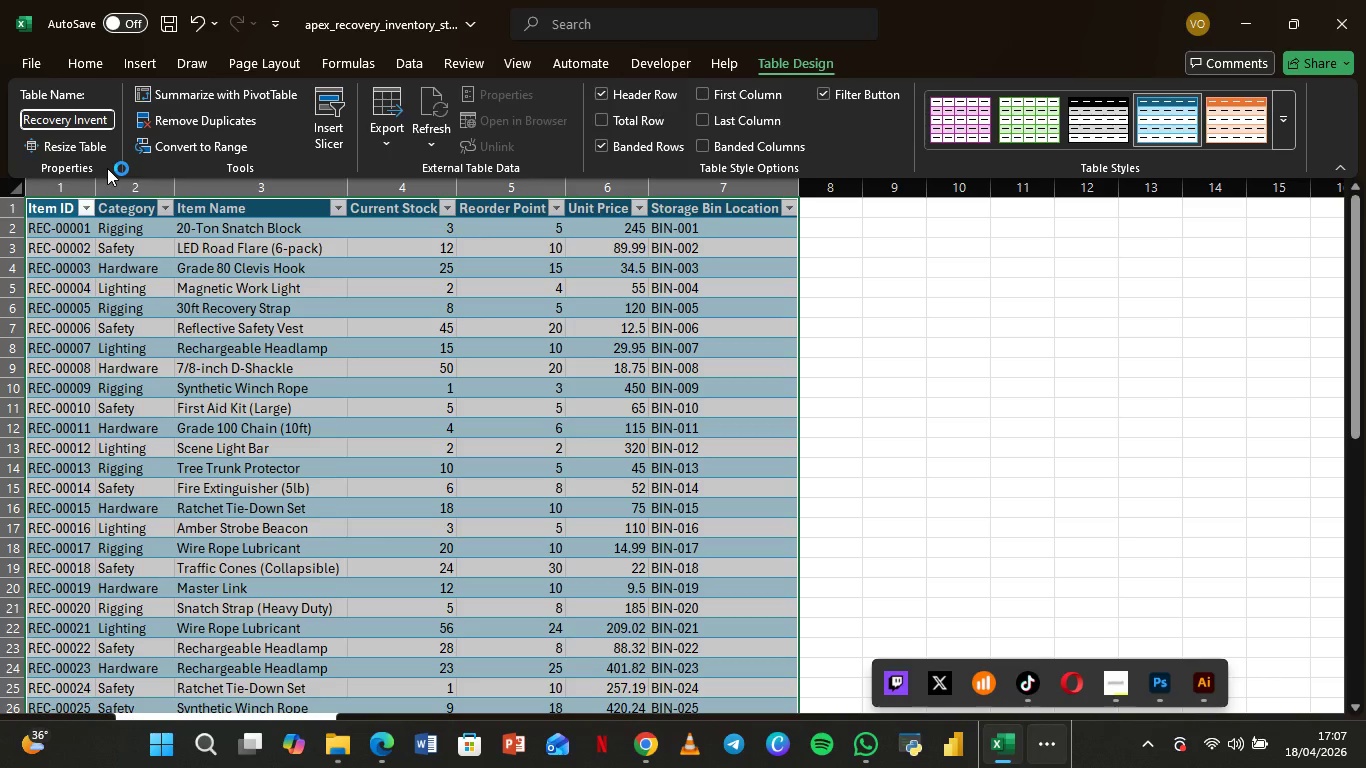 
type(oey)
 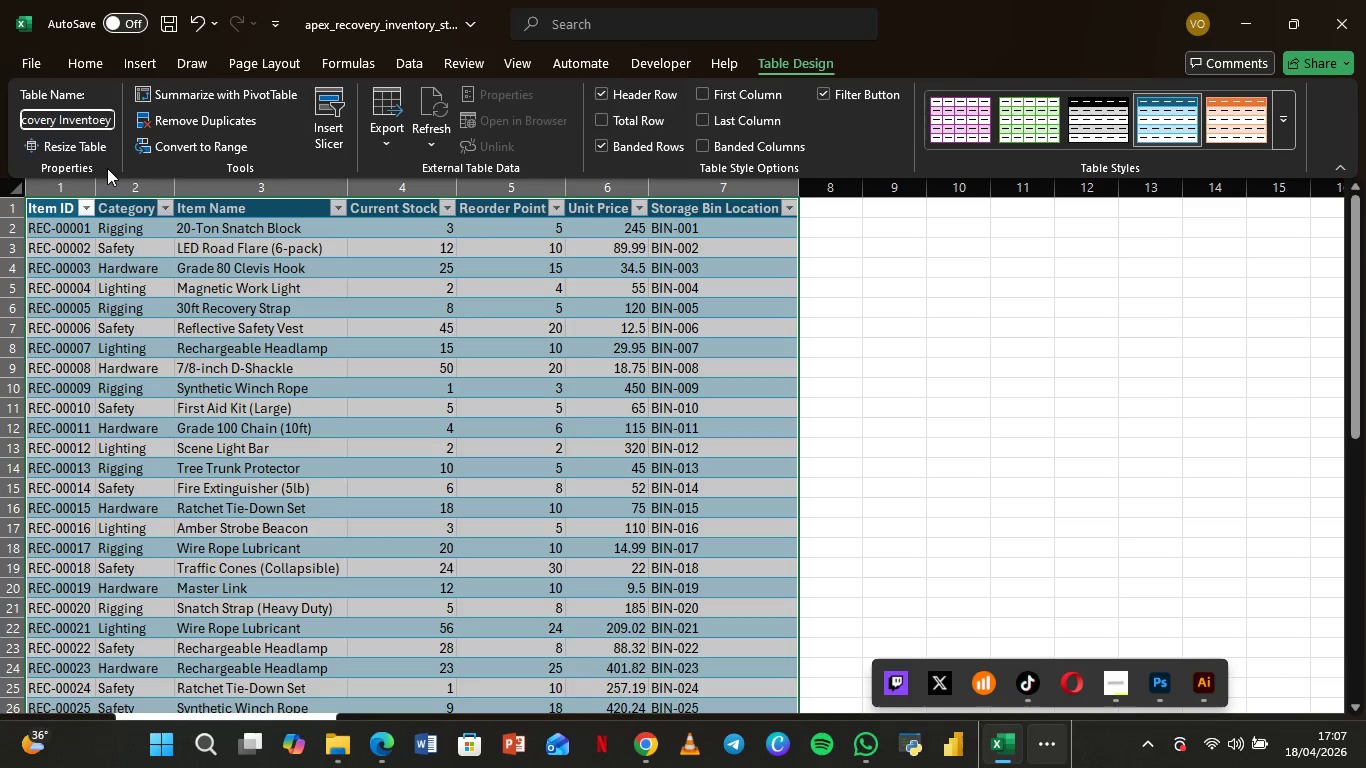 
key(Enter)
 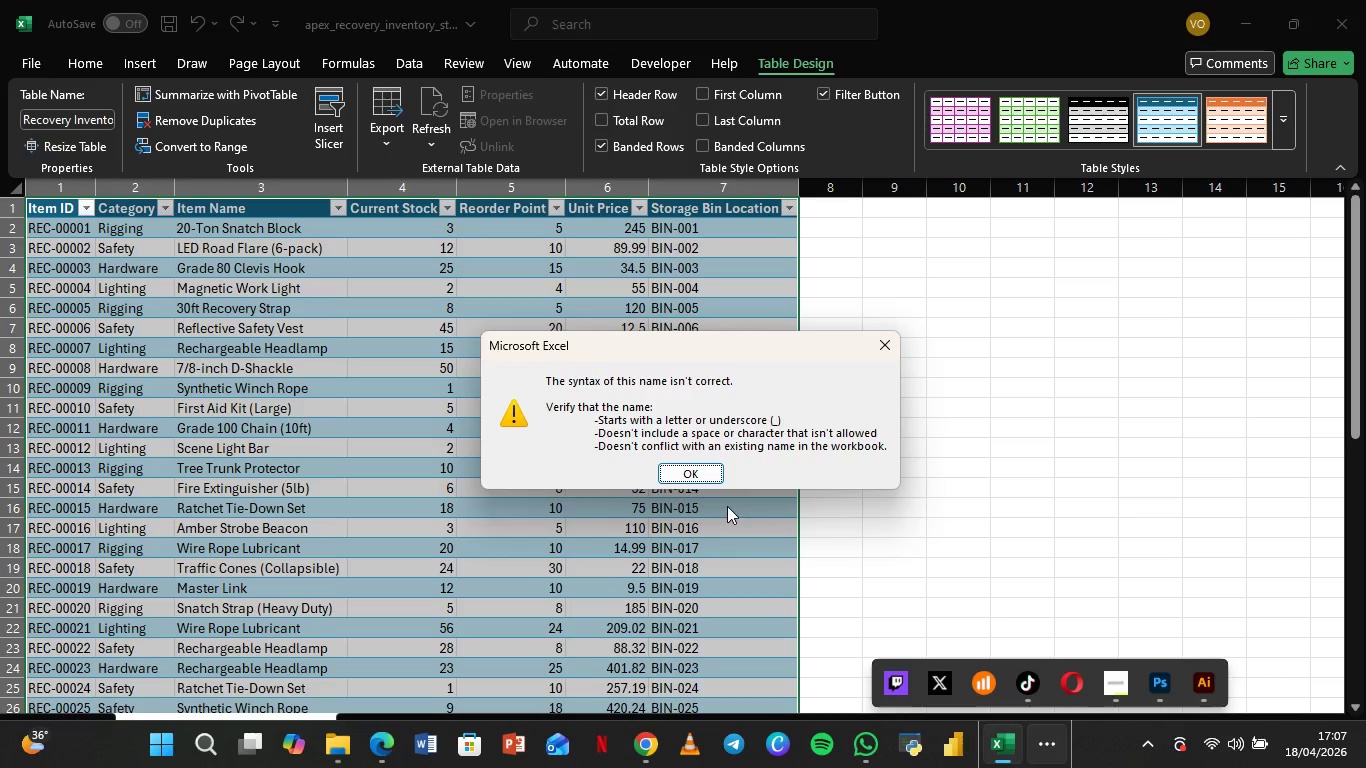 
left_click([686, 469])
 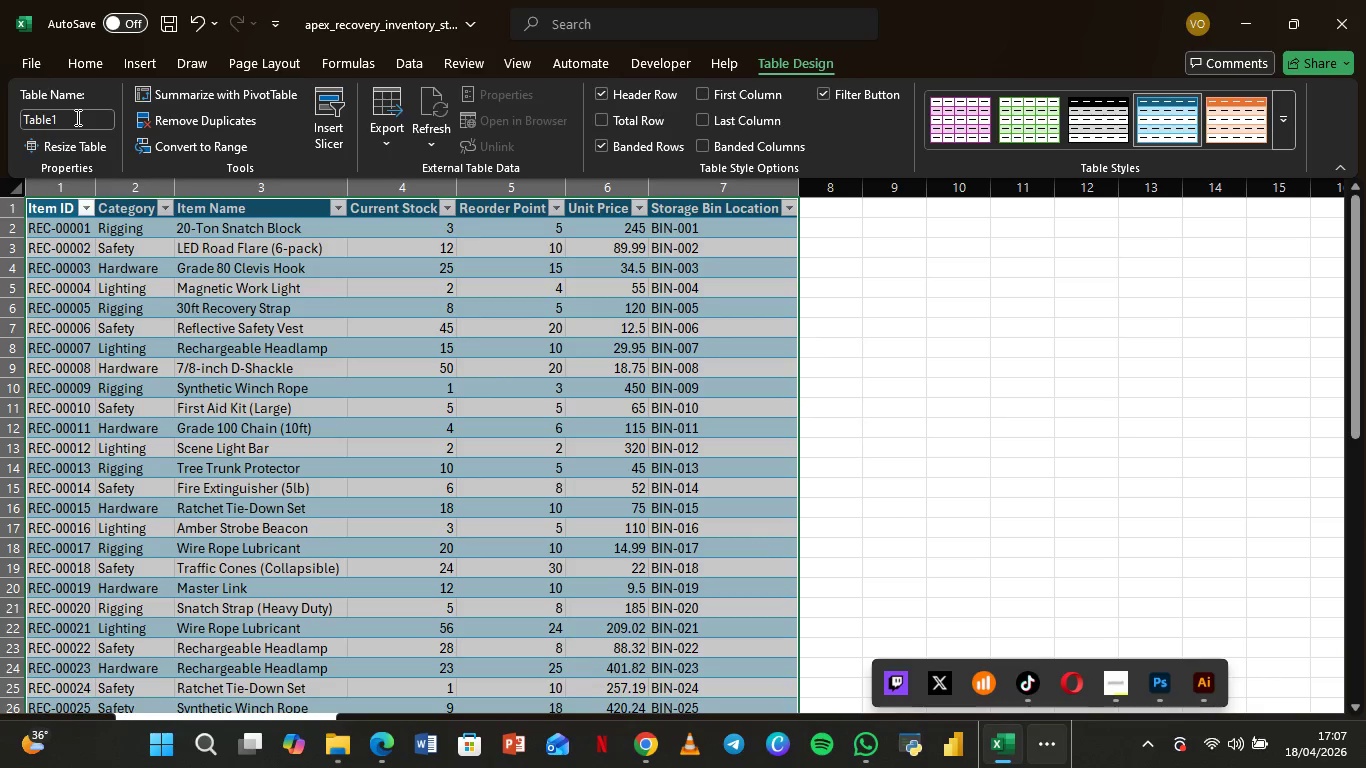 
left_click([76, 117])
 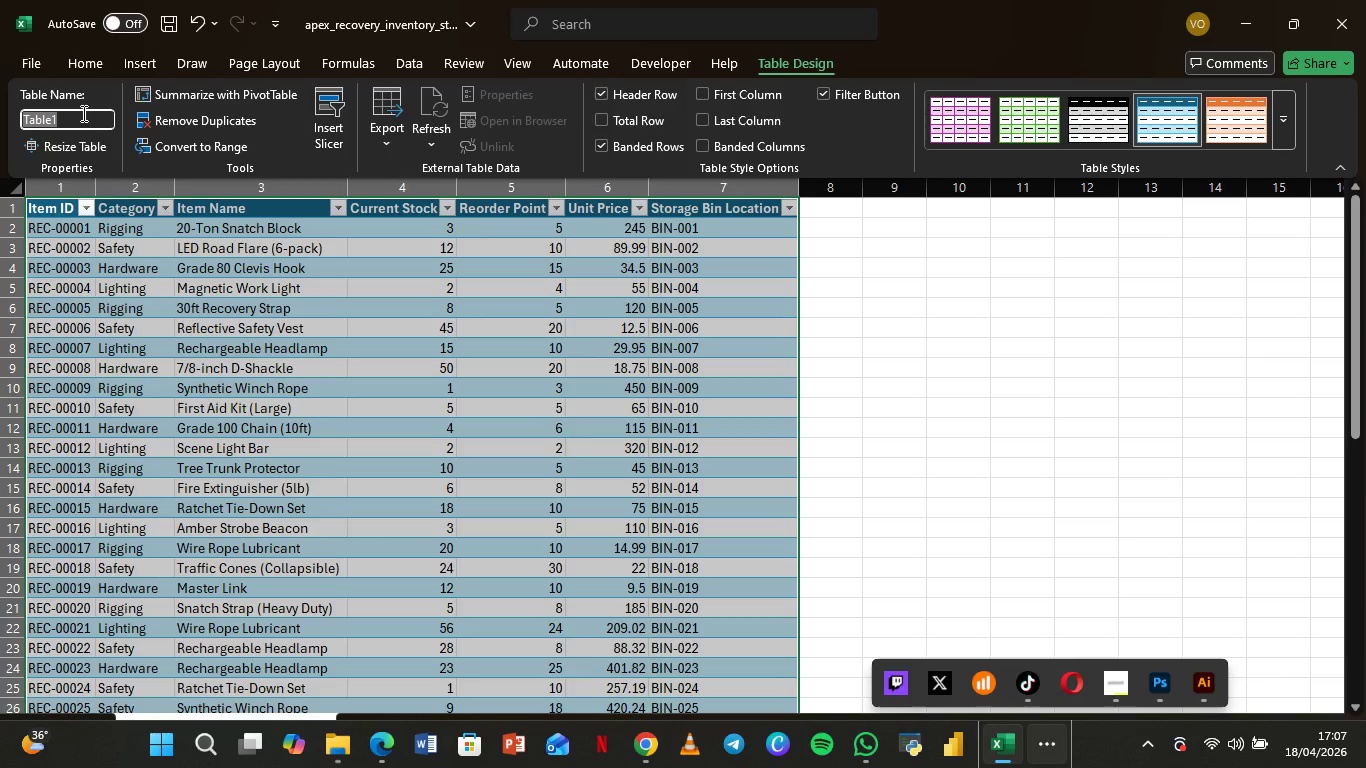 
type(REVOVERYiNVENTORY)
 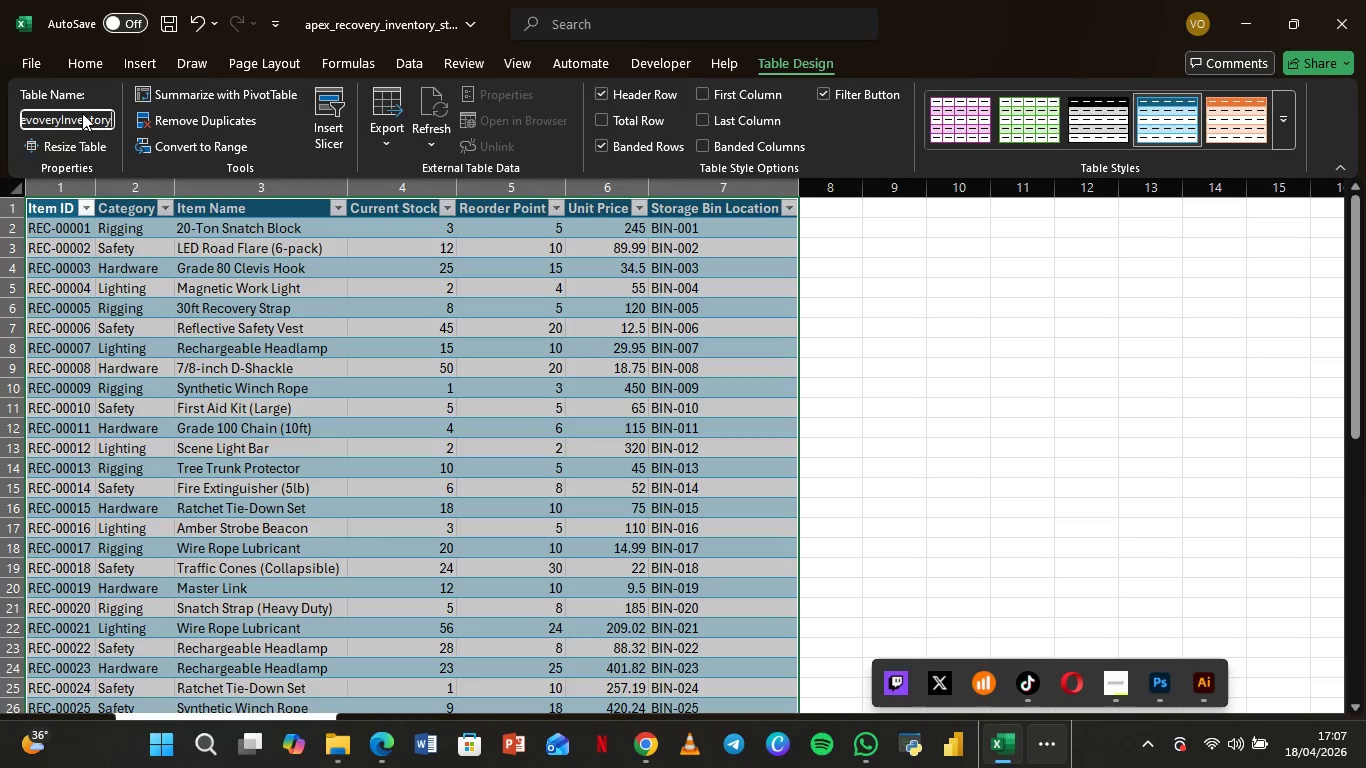 
key(Enter)
 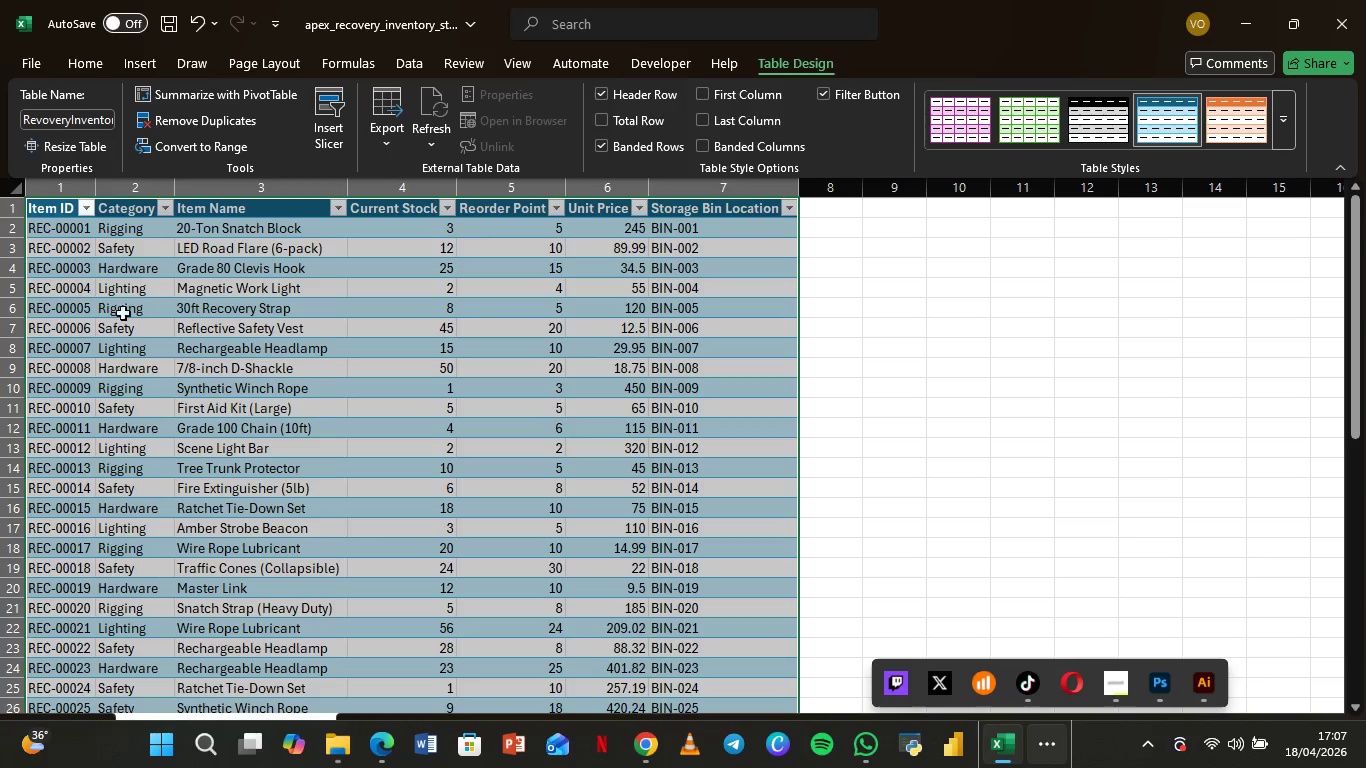 
wait(23.58)
 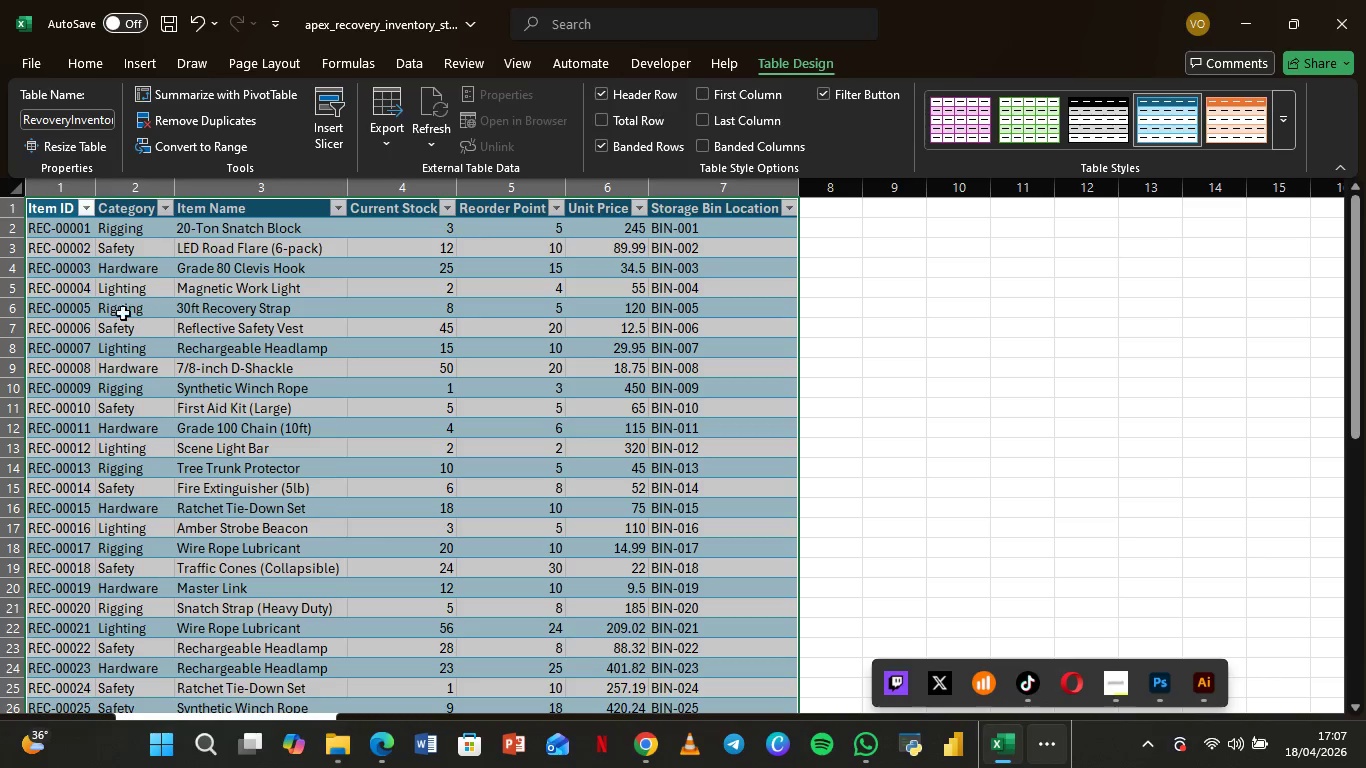 
mouse_move([787, 190])
 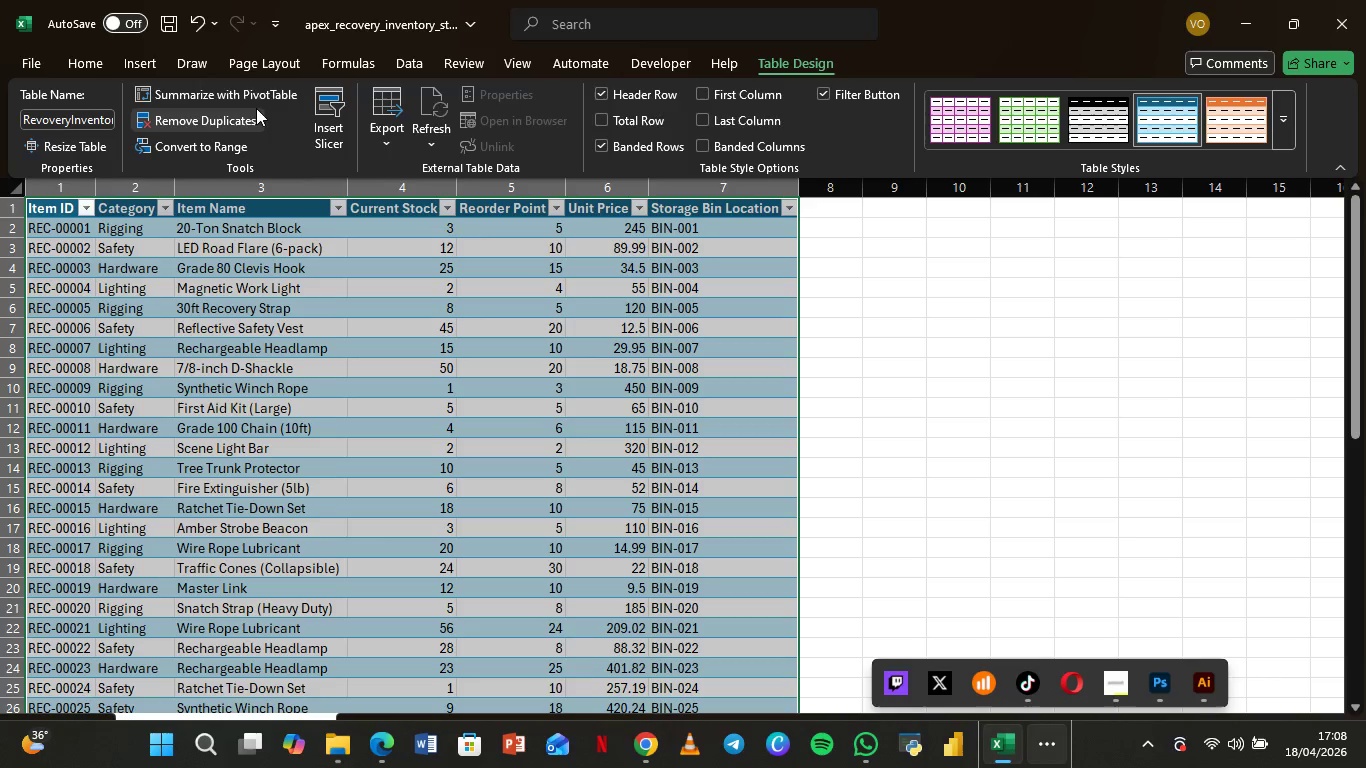 
wait(8.58)
 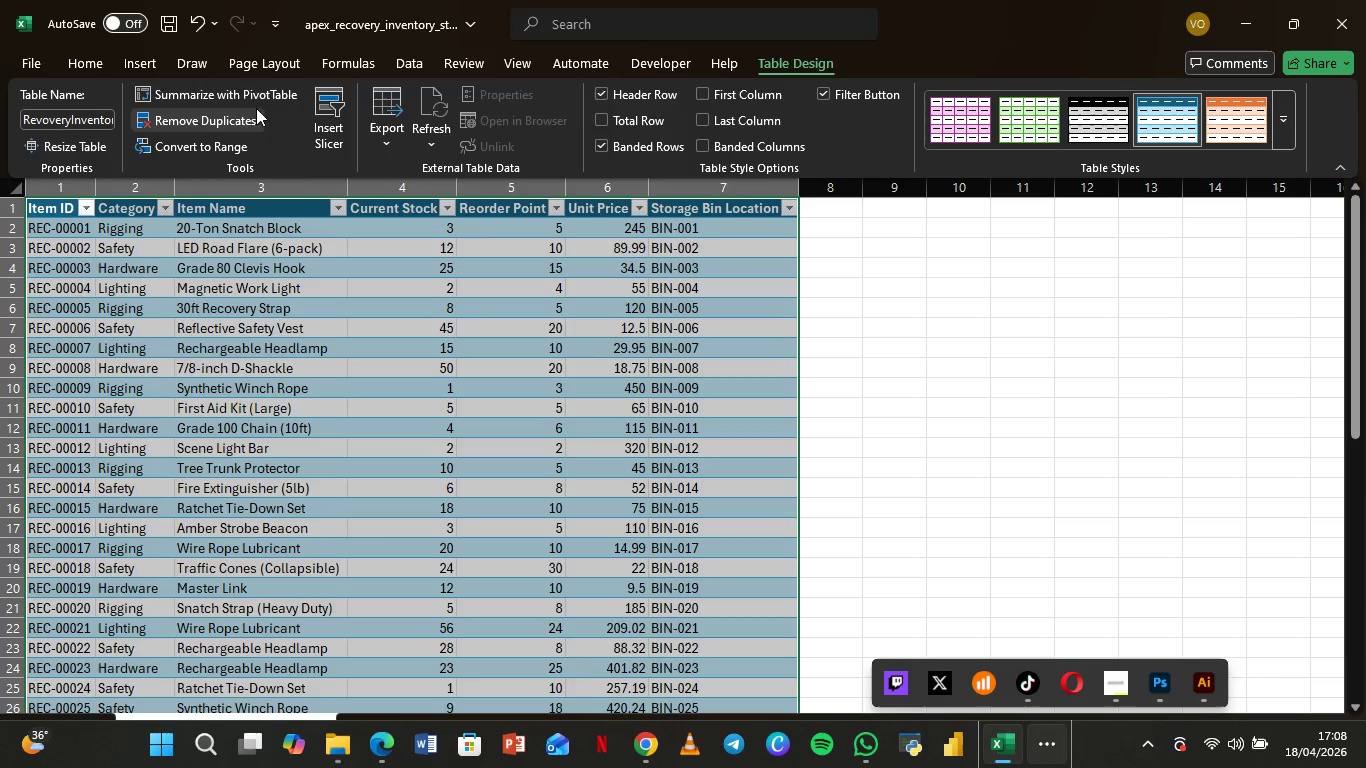 
left_click([352, 64])
 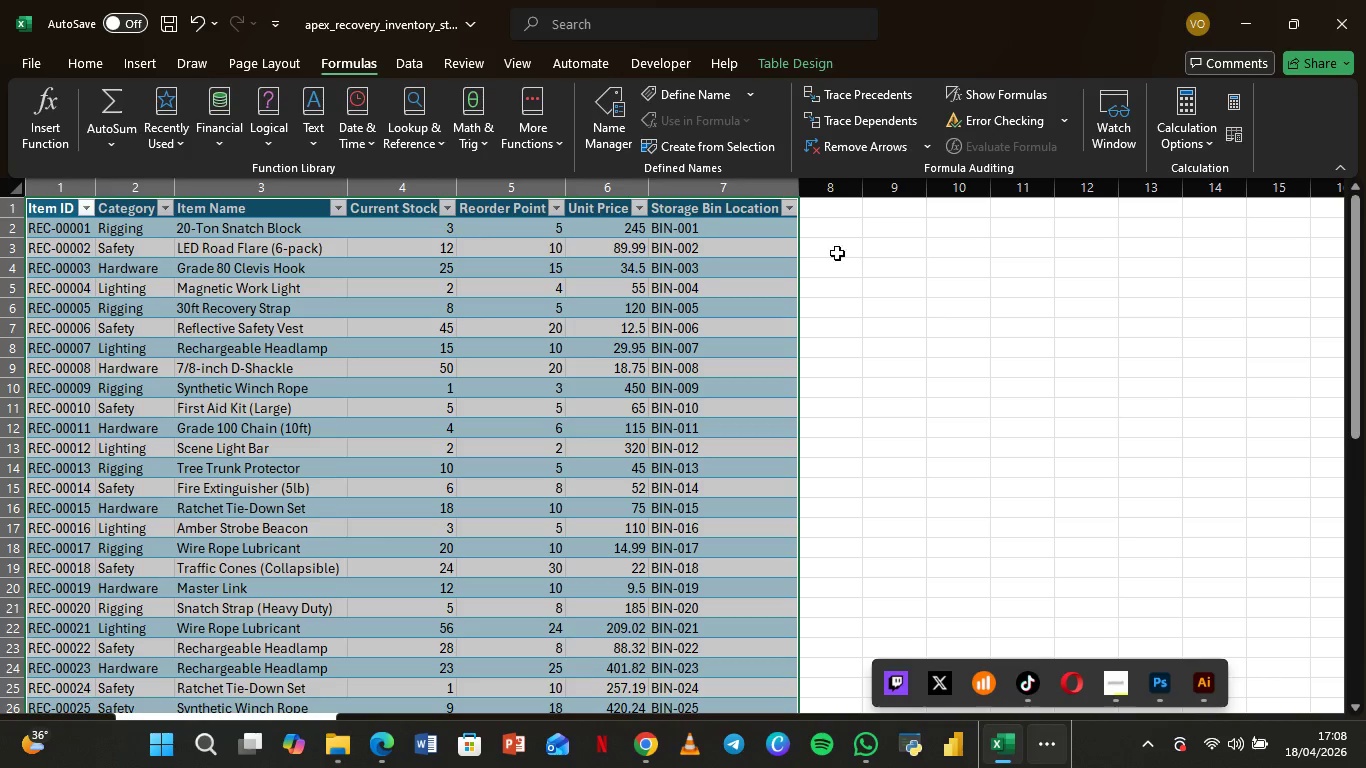 
wait(12.49)
 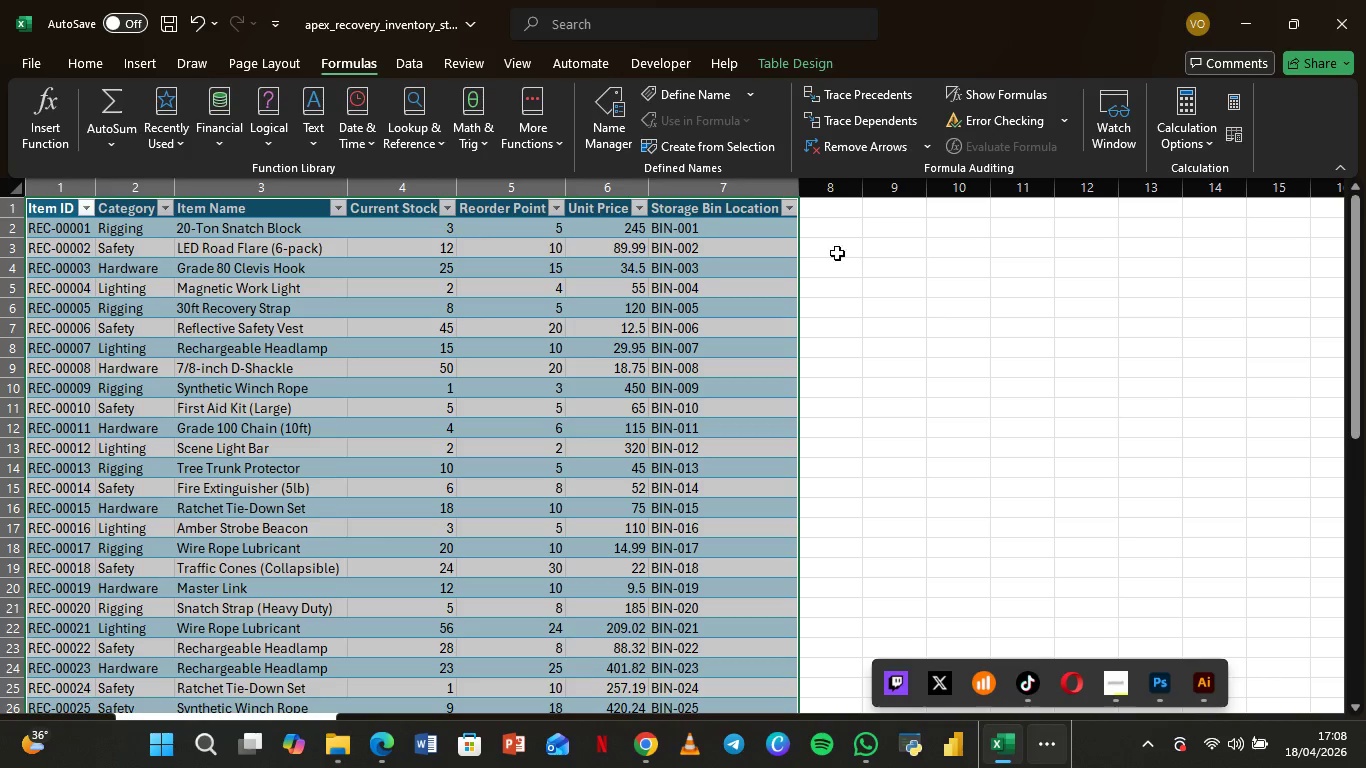 
left_click([816, 206])
 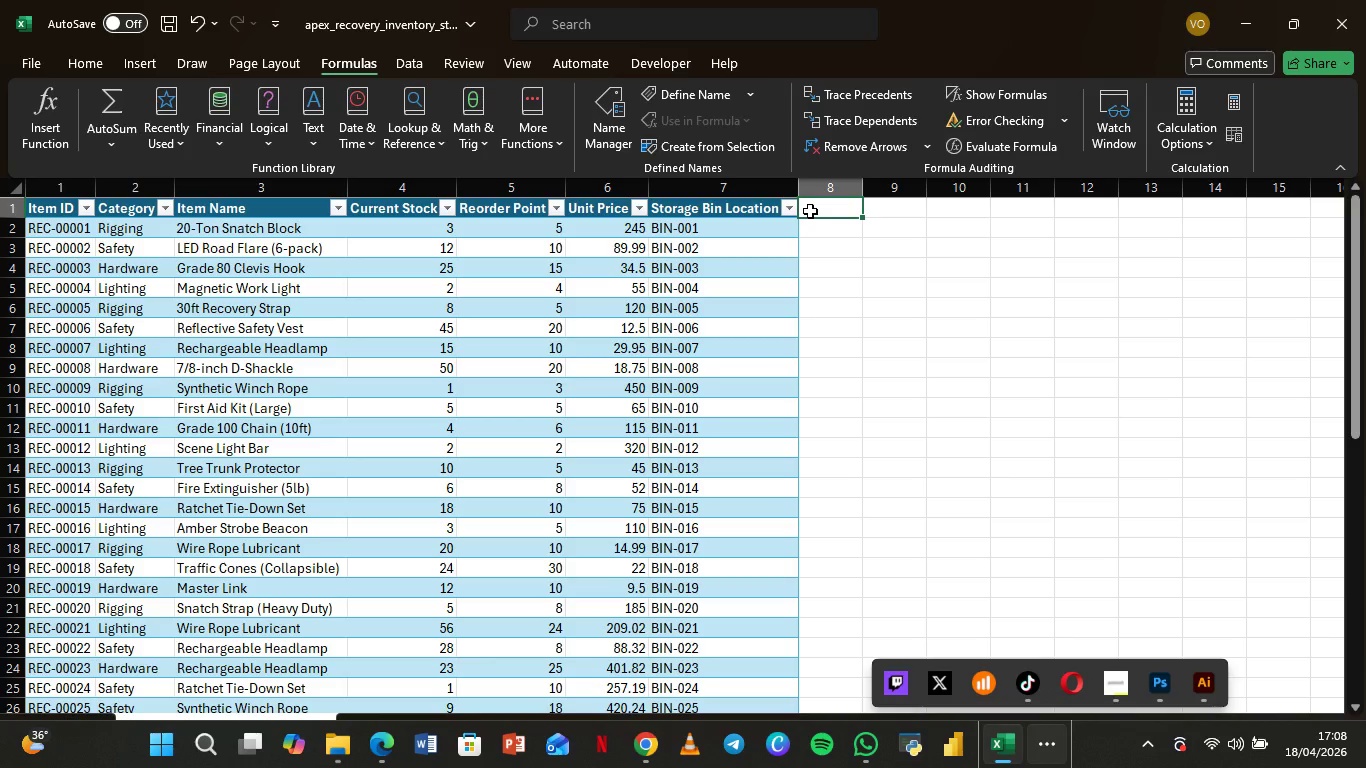 
wait(5.67)
 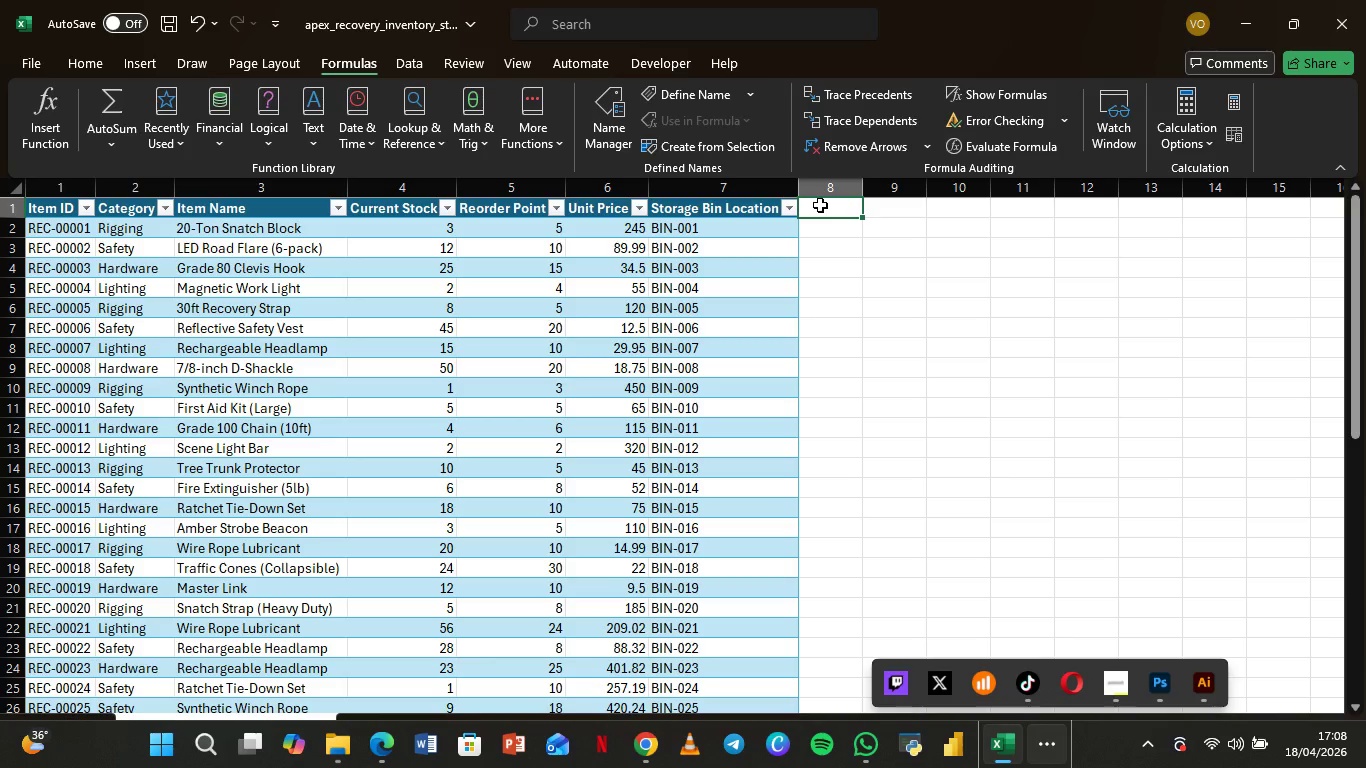 
type(s)
key(Backspace)
type(Stock Status)
 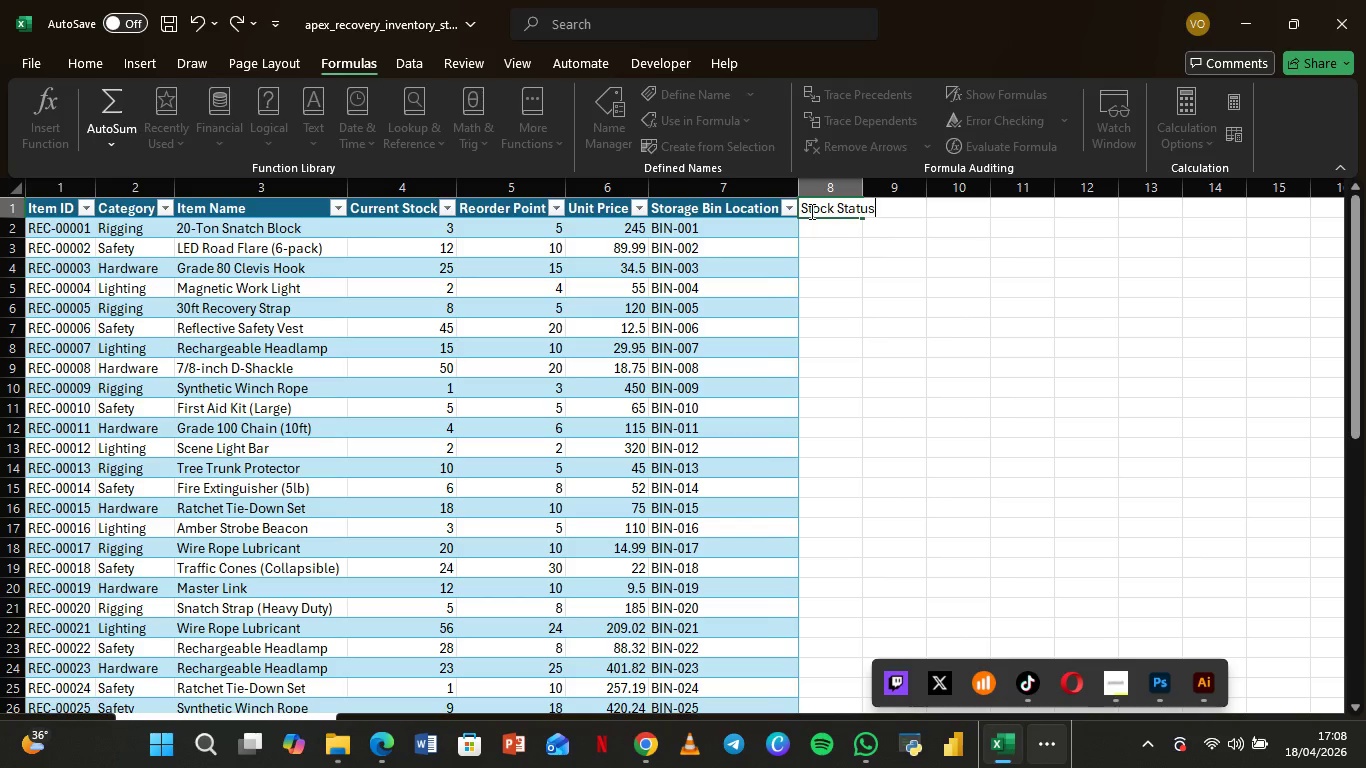 
key(Enter)
 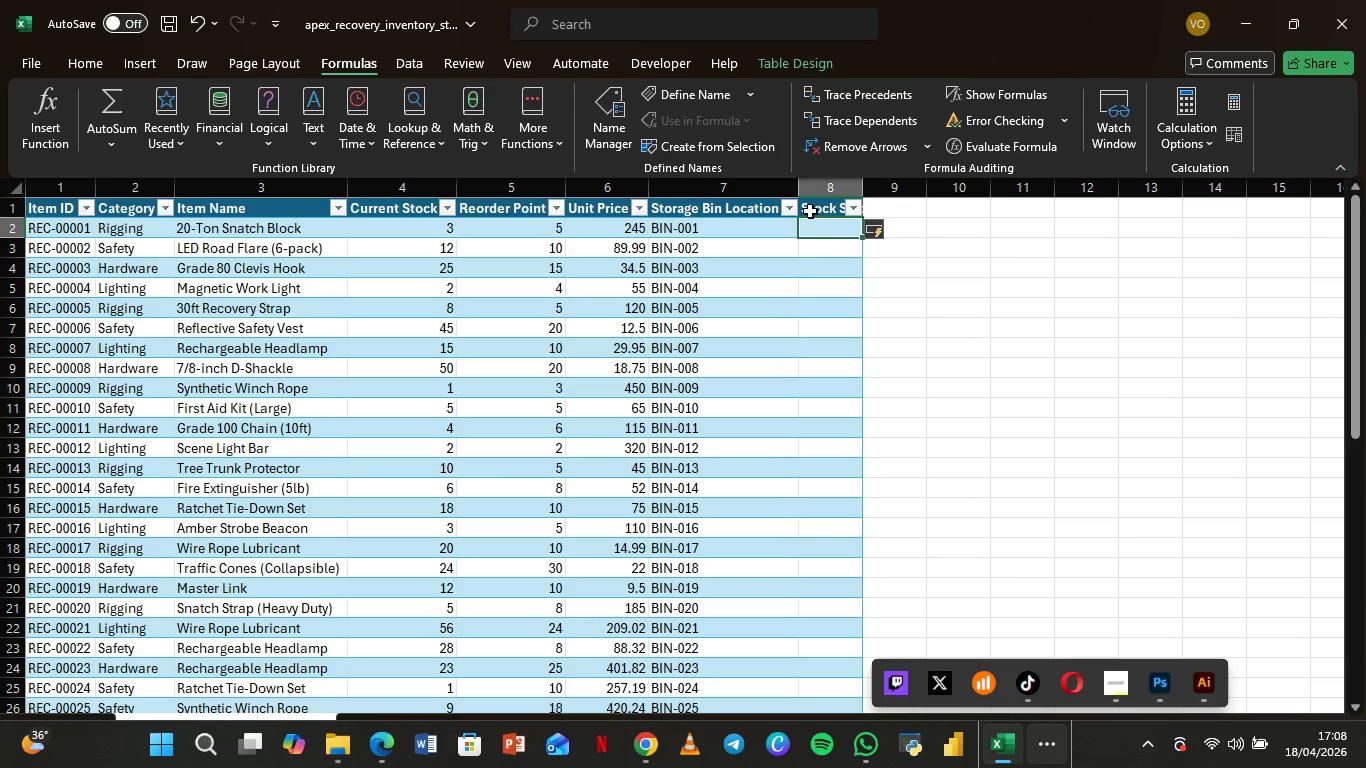 
wait(7.72)
 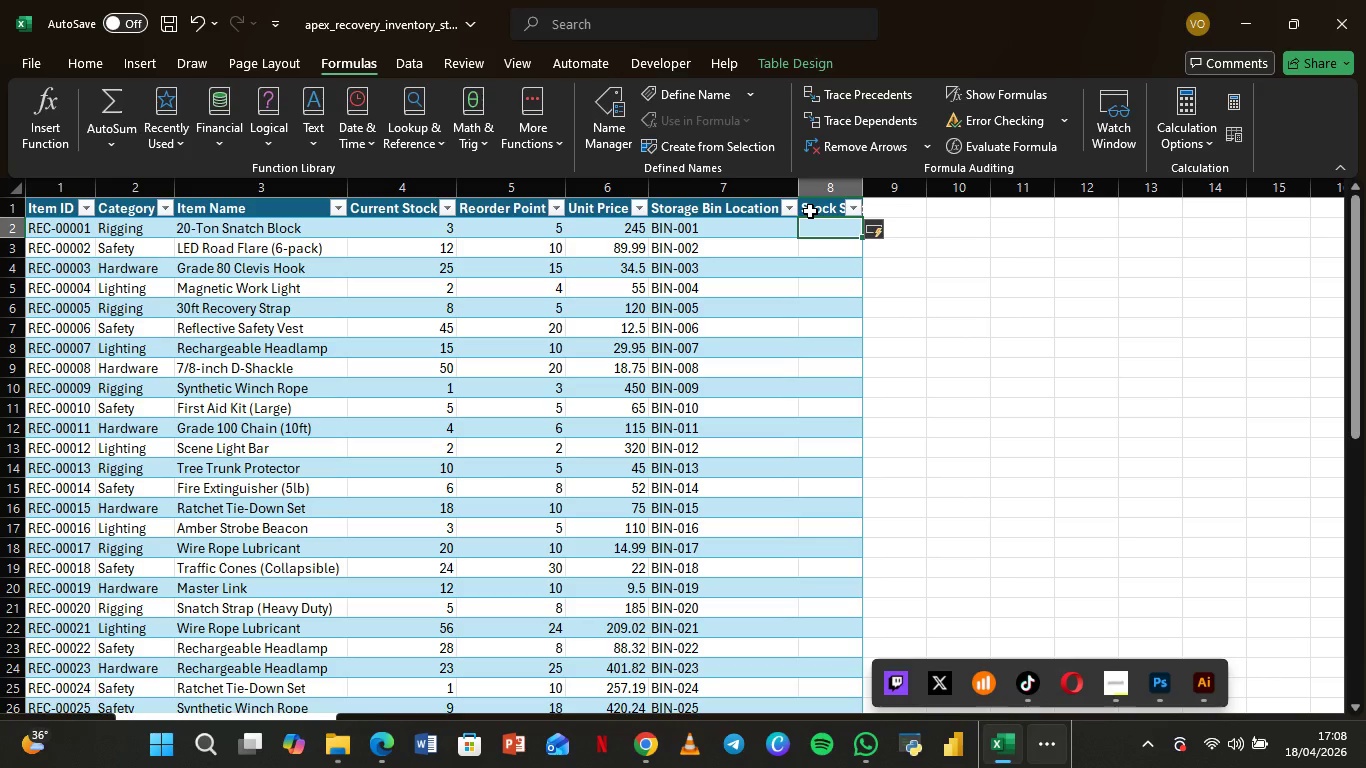 
left_click([826, 227])
 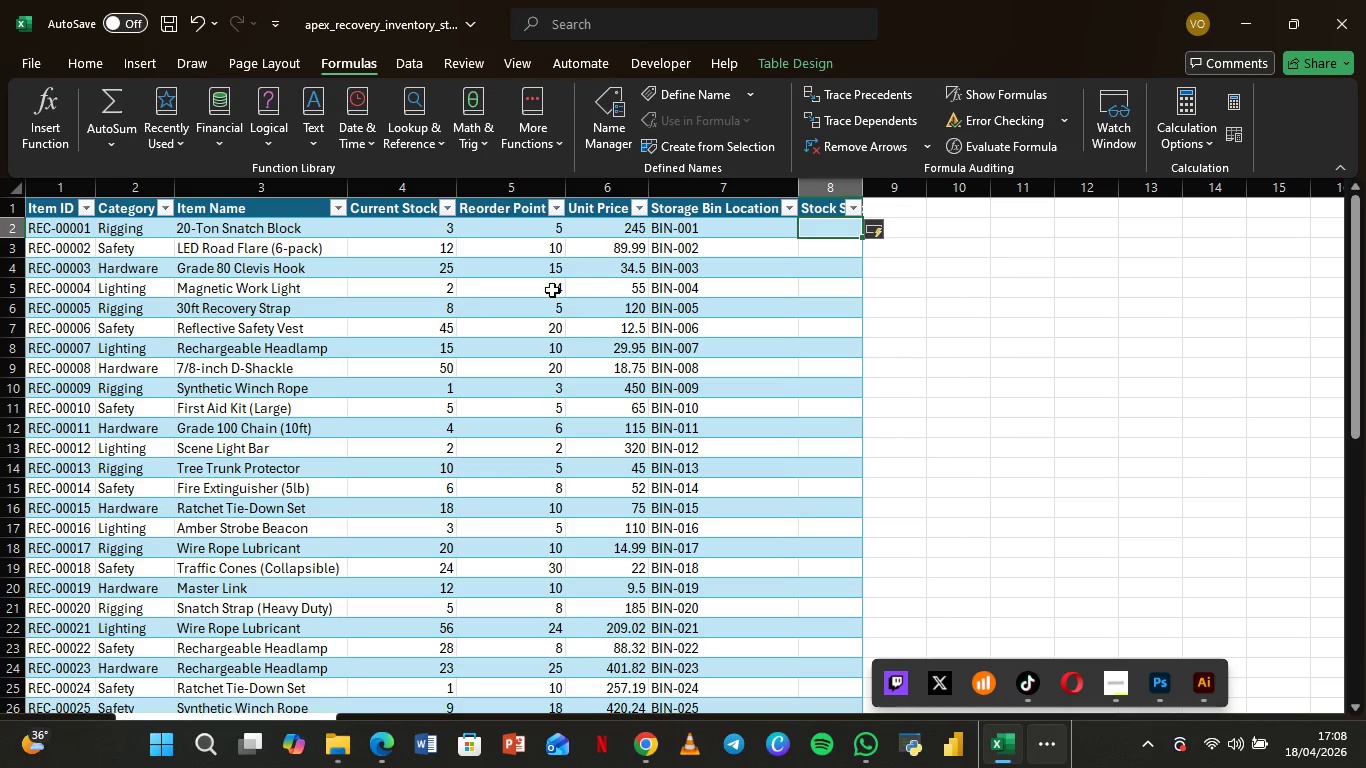 
wait(5.36)
 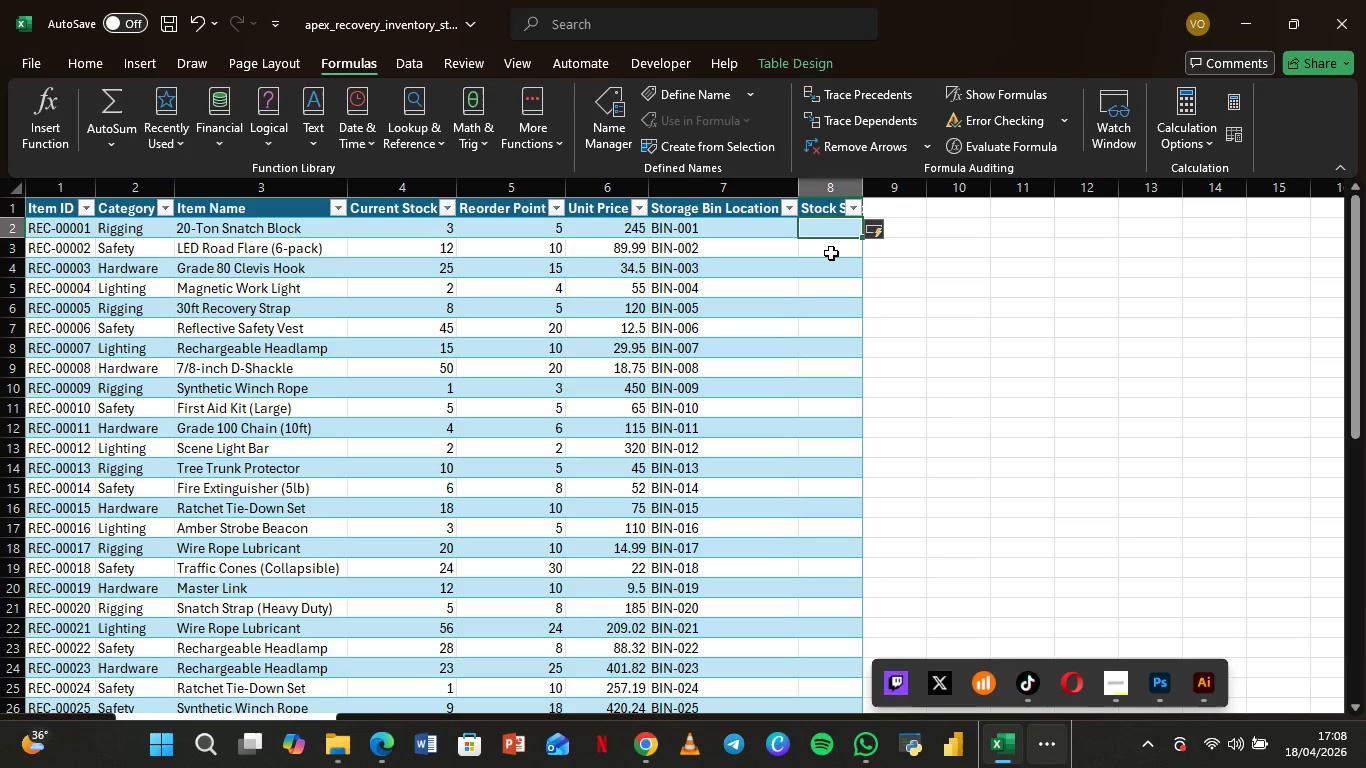 
scroll: coordinate [195, 249], scroll_direction: down, amount: 5.0
 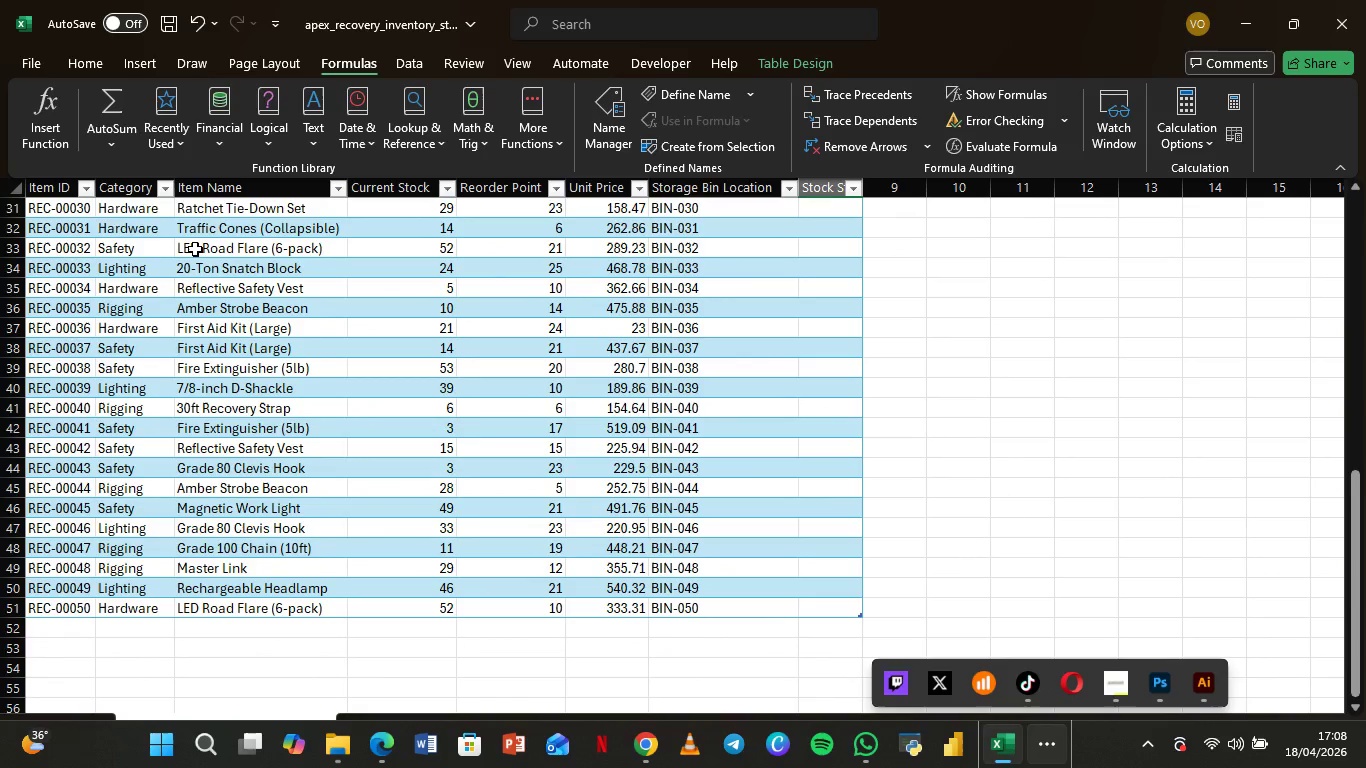 
scroll: coordinate [501, 266], scroll_direction: up, amount: 13.0
 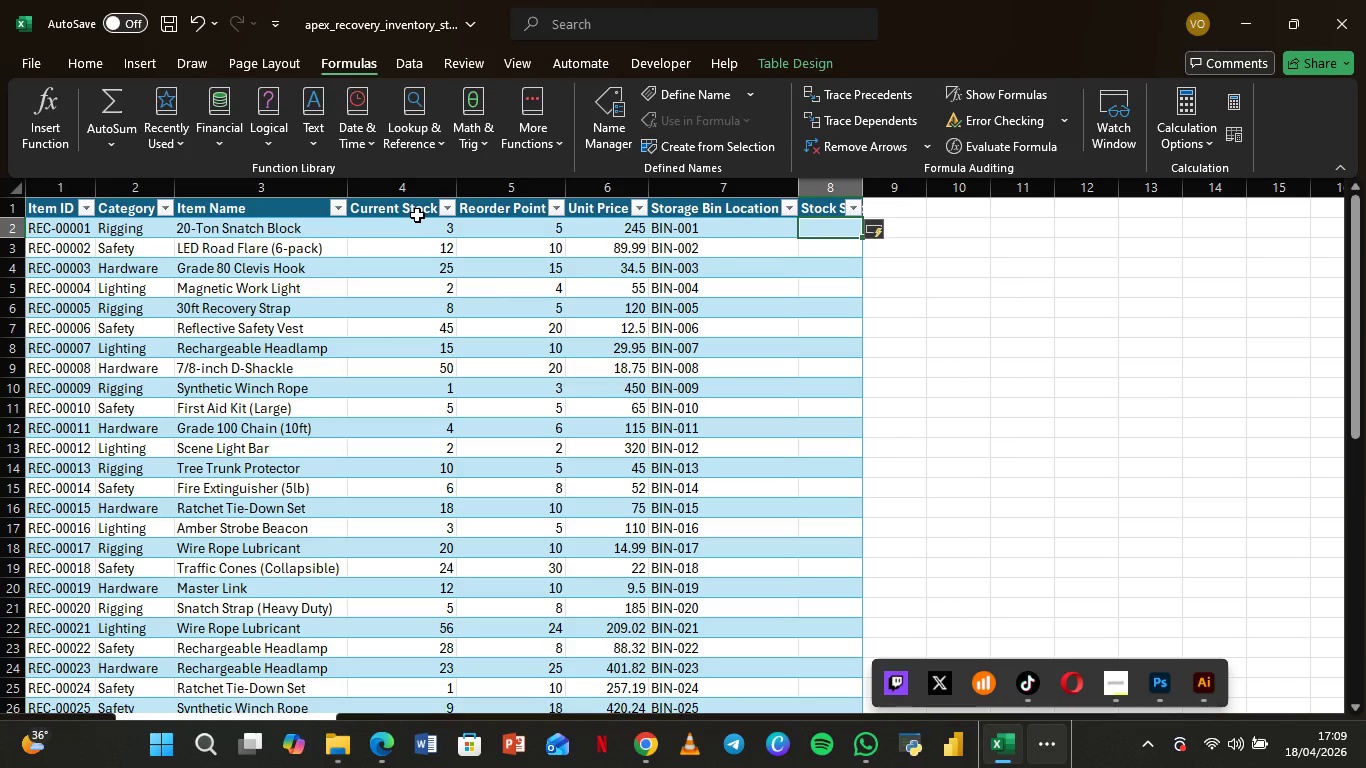 
left_click([417, 215])
 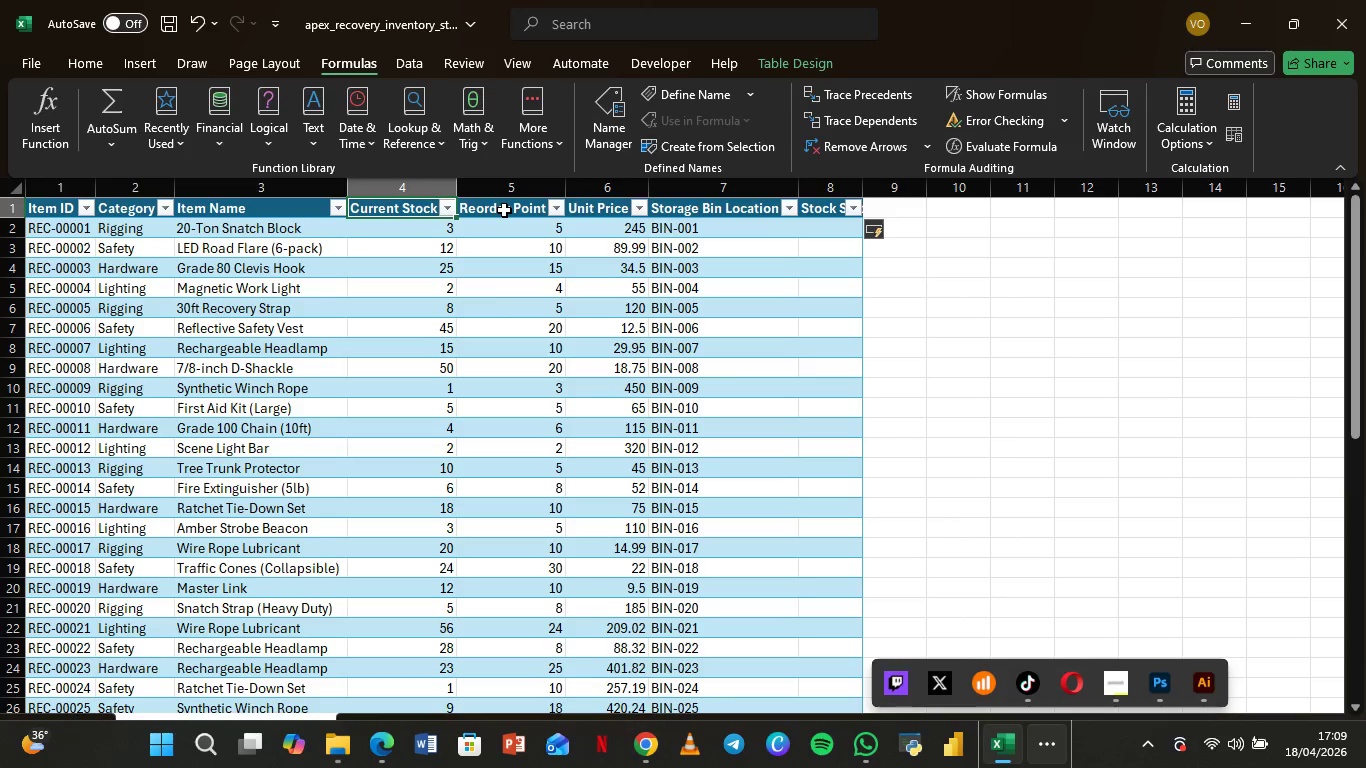 
left_click([504, 210])
 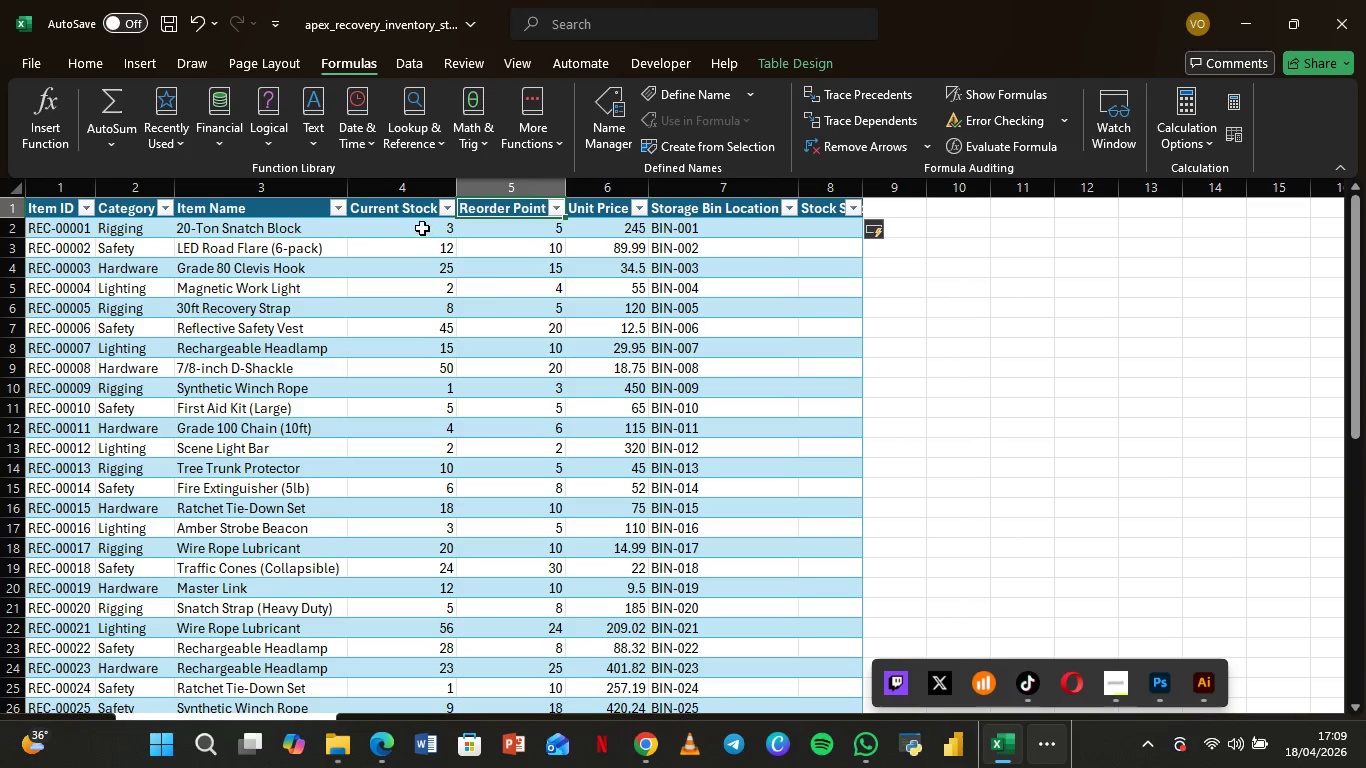 
left_click([421, 228])
 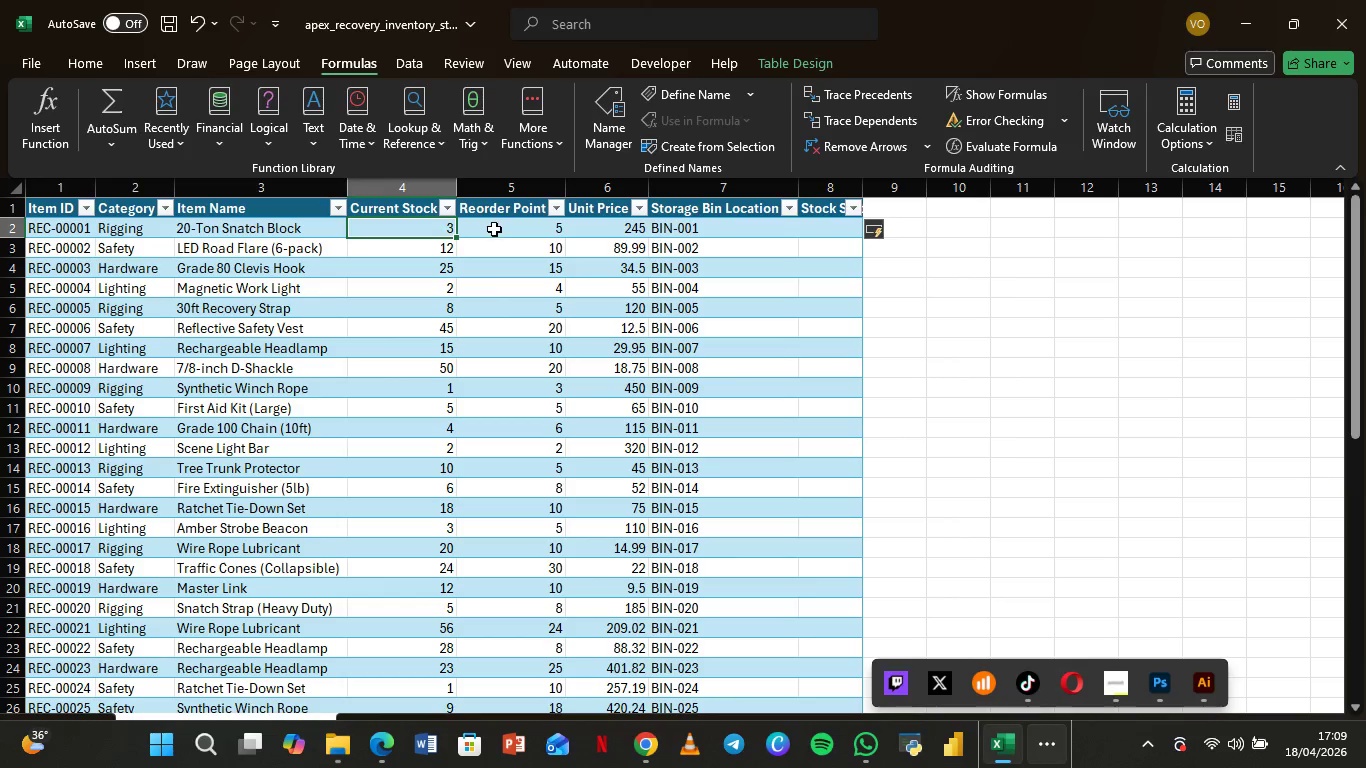 
left_click([496, 231])
 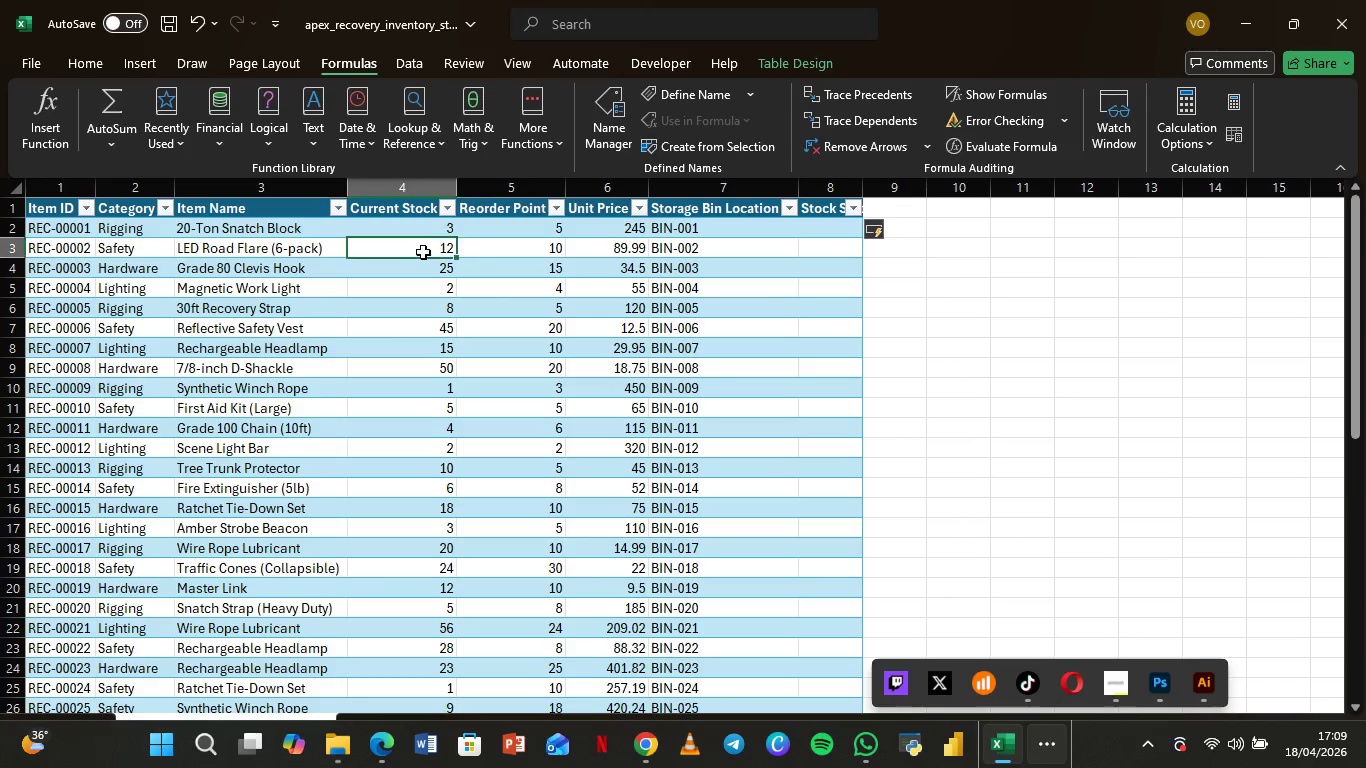 
double_click([484, 250])
 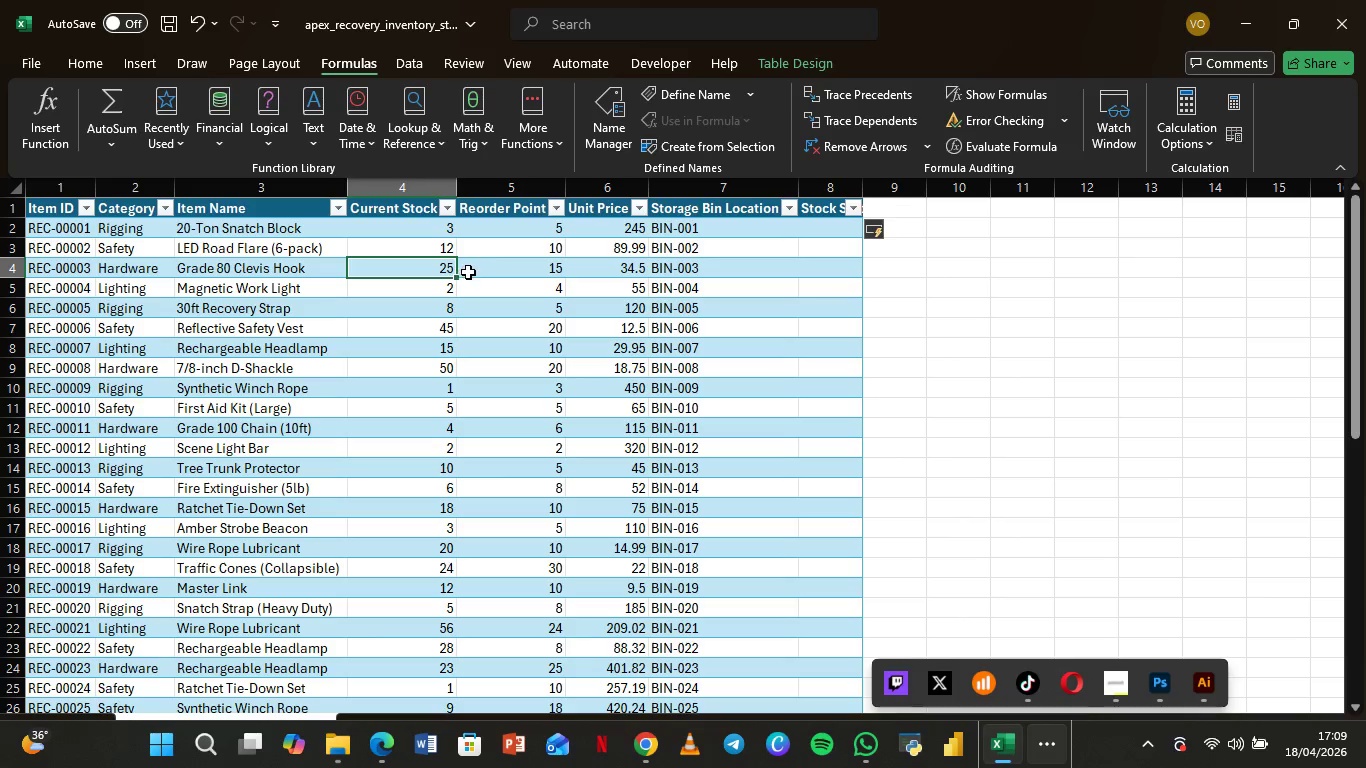 
double_click([485, 267])
 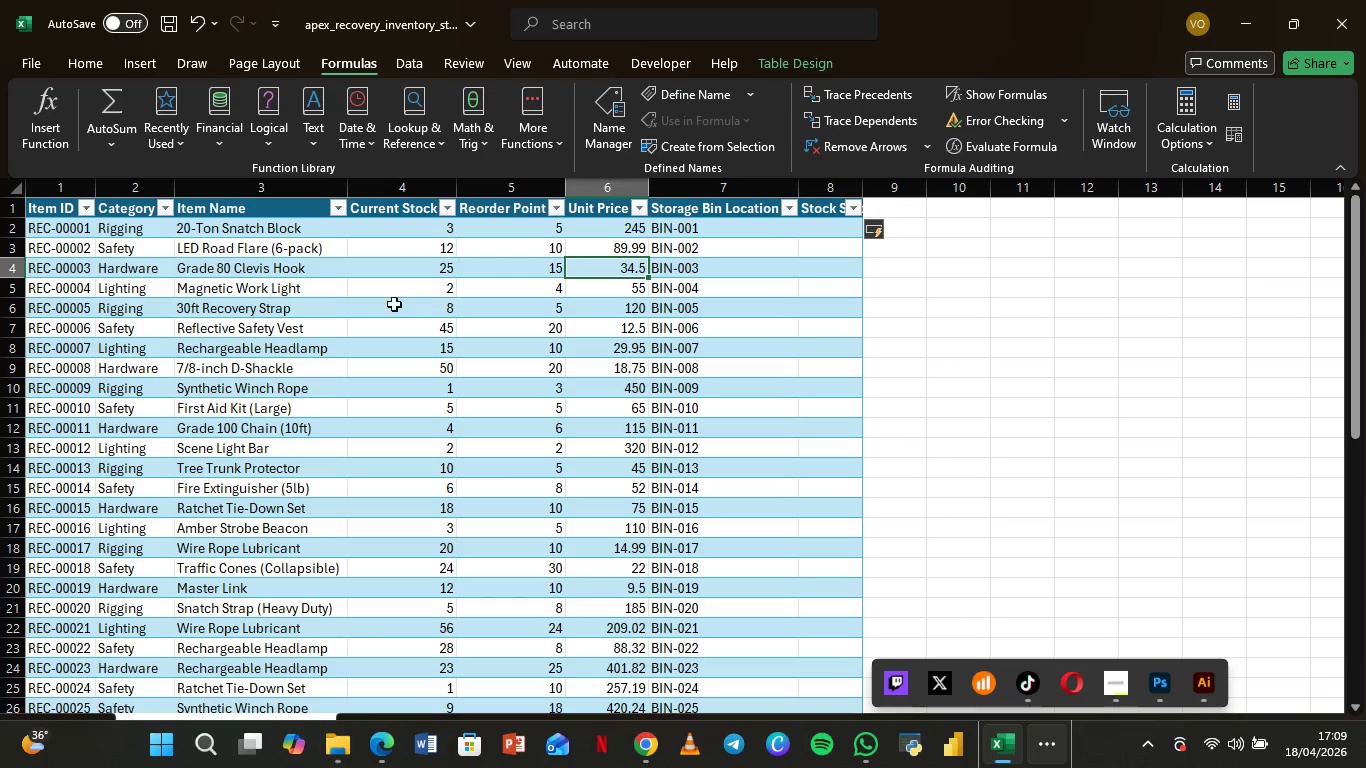 
scroll: coordinate [260, 294], scroll_direction: up, amount: 3.0
 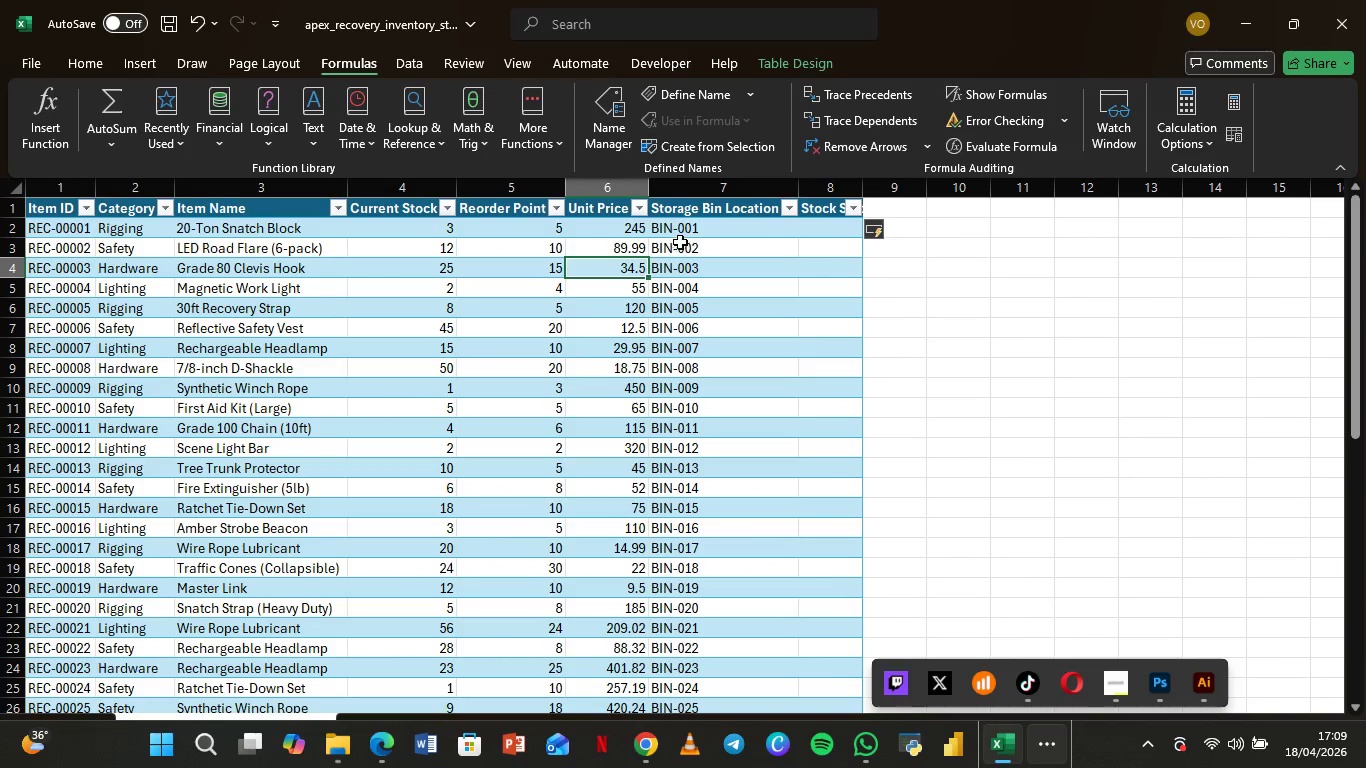 
left_click([689, 229])
 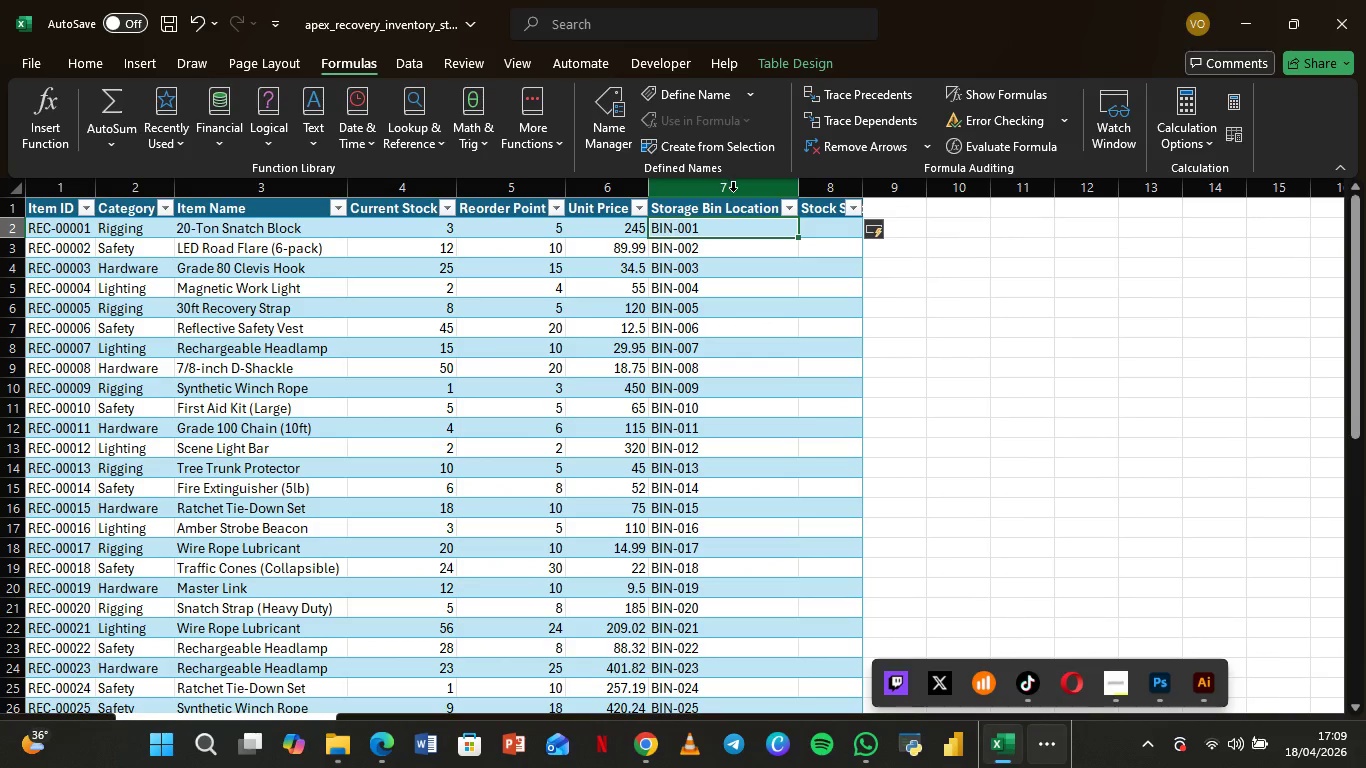 
left_click([733, 191])
 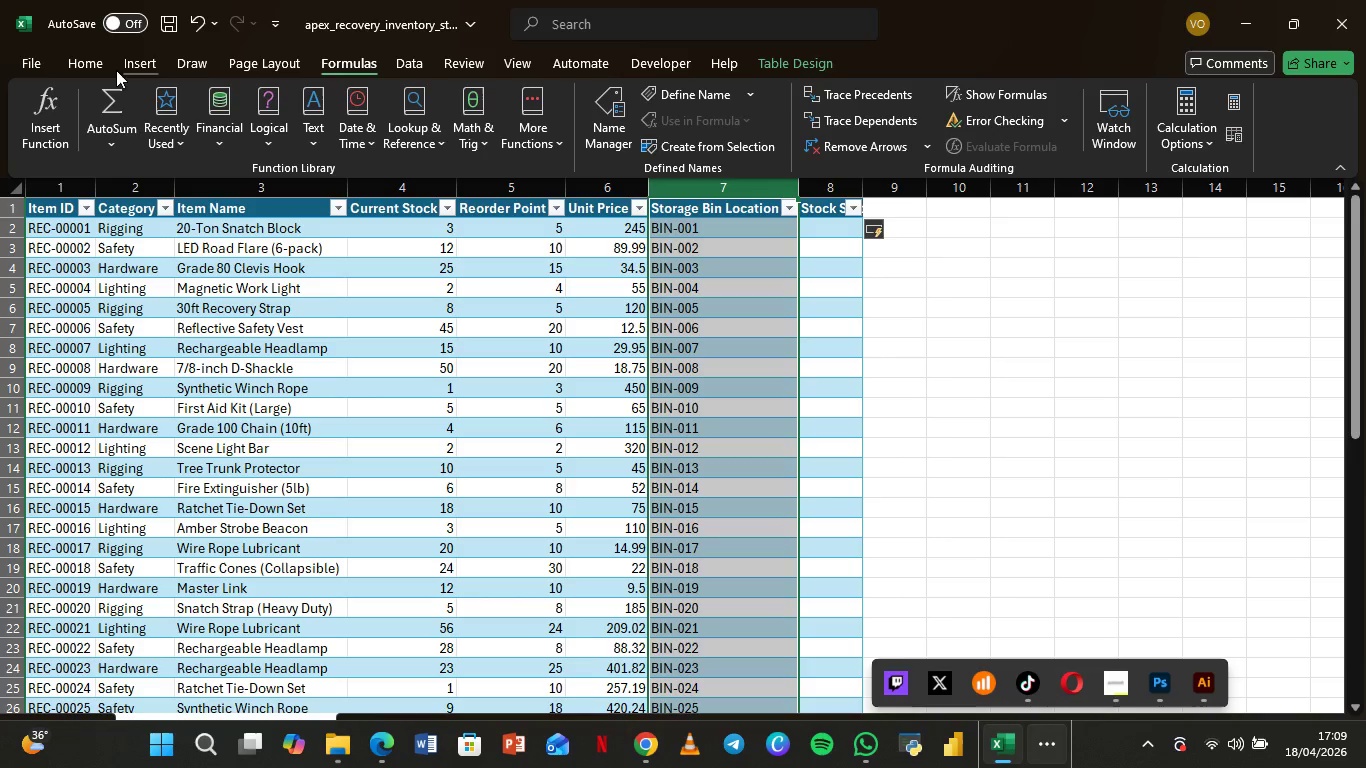 
left_click([97, 59])
 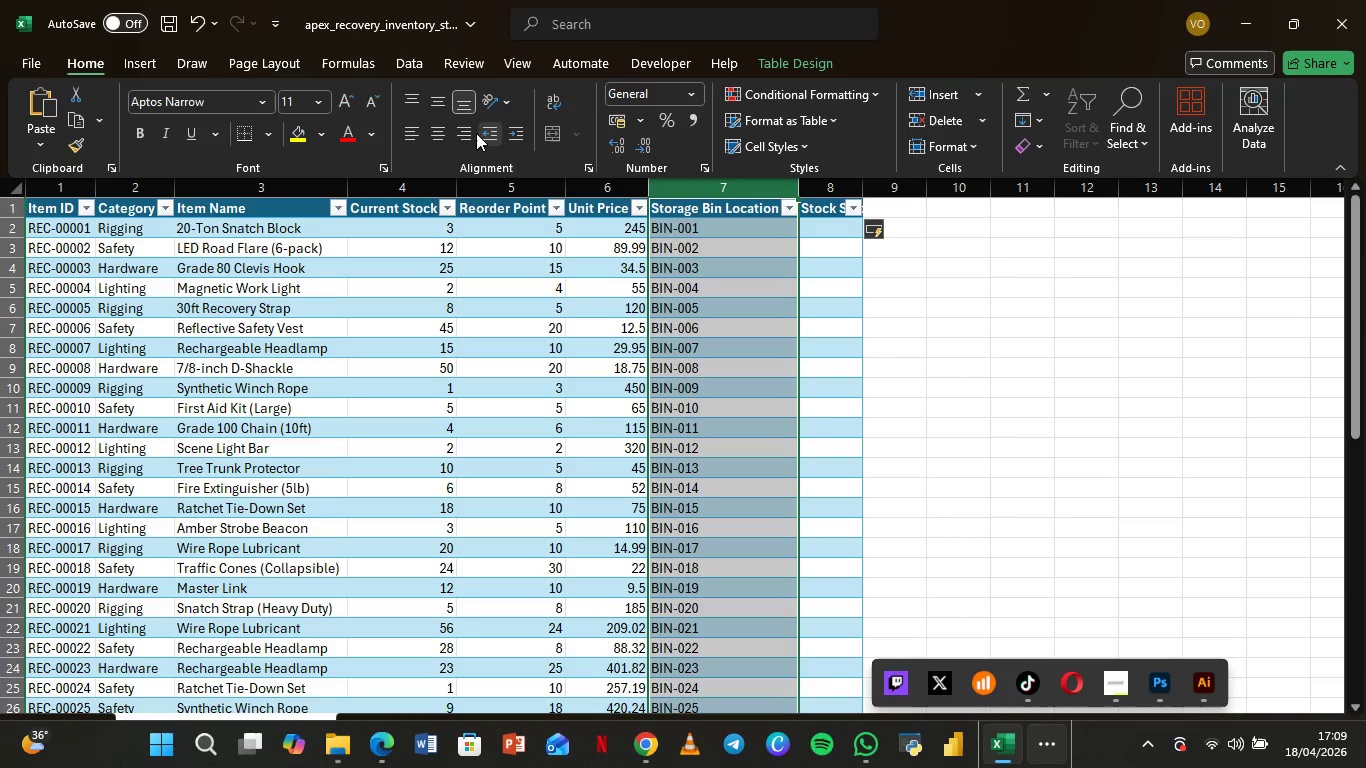 
left_click([468, 134])
 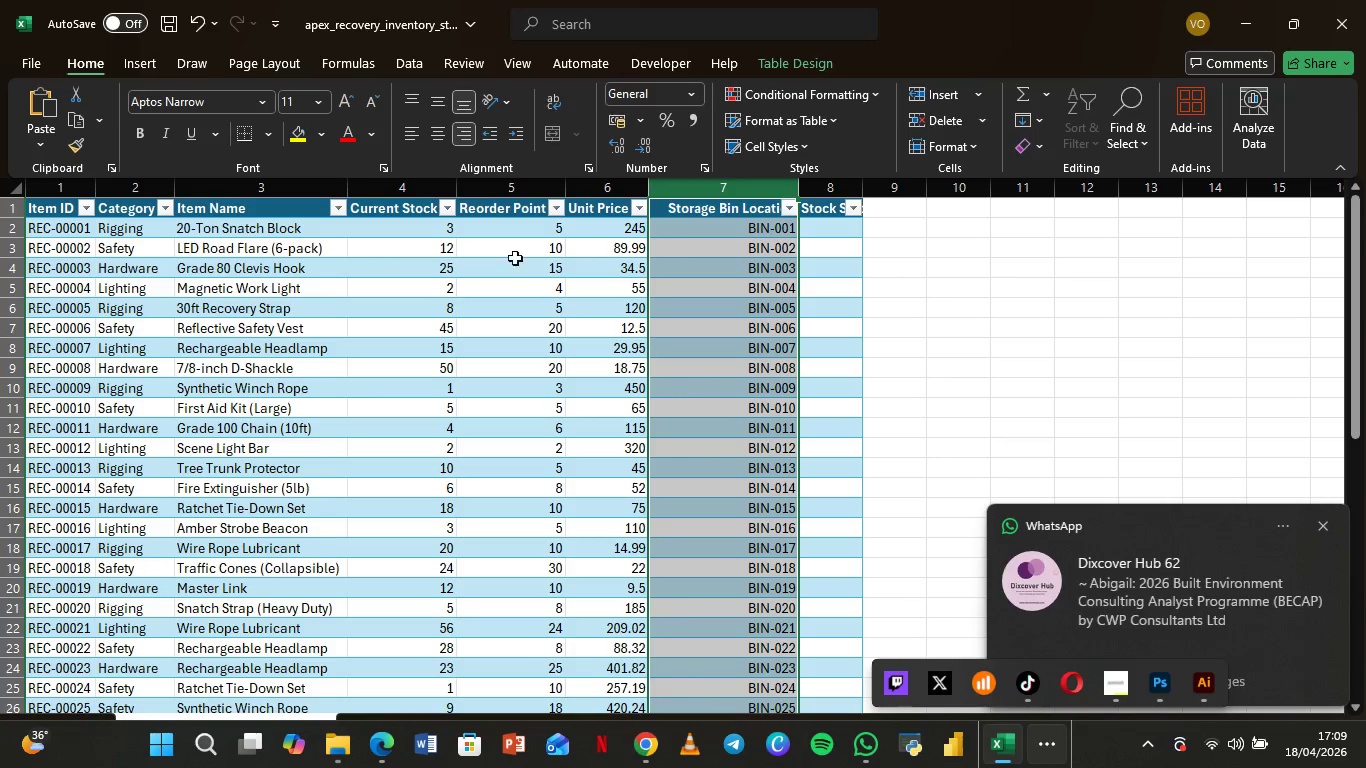 
wait(7.42)
 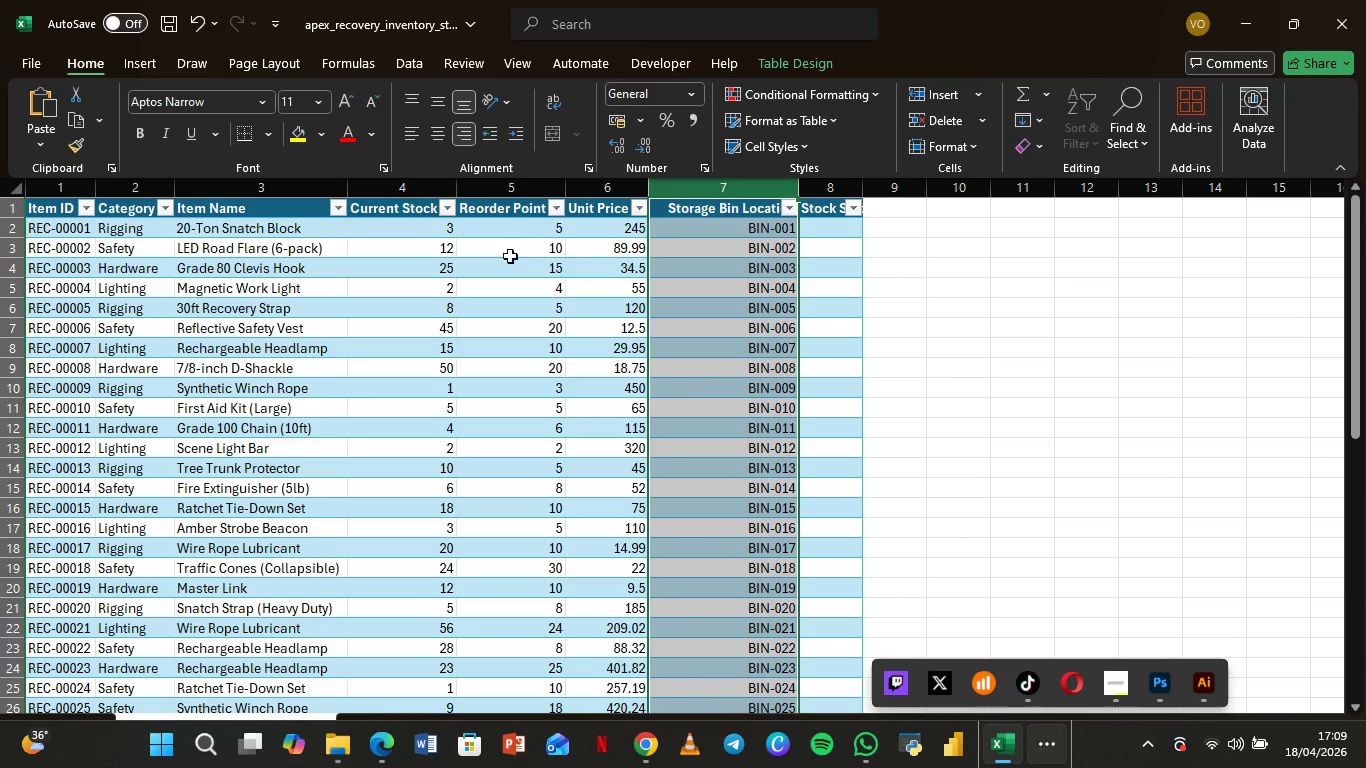 
left_click([414, 137])
 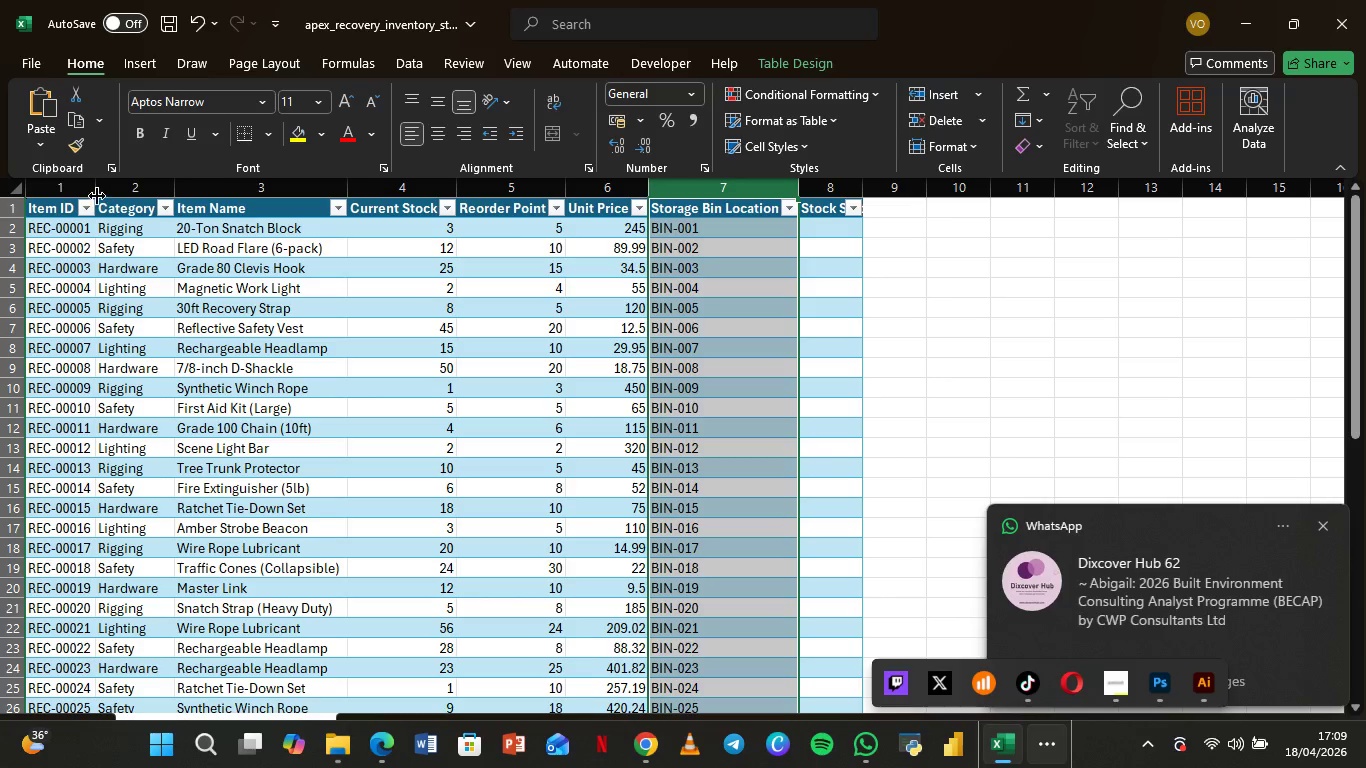 
left_click_drag(start_coordinate=[97, 190], to_coordinate=[119, 195])
 